 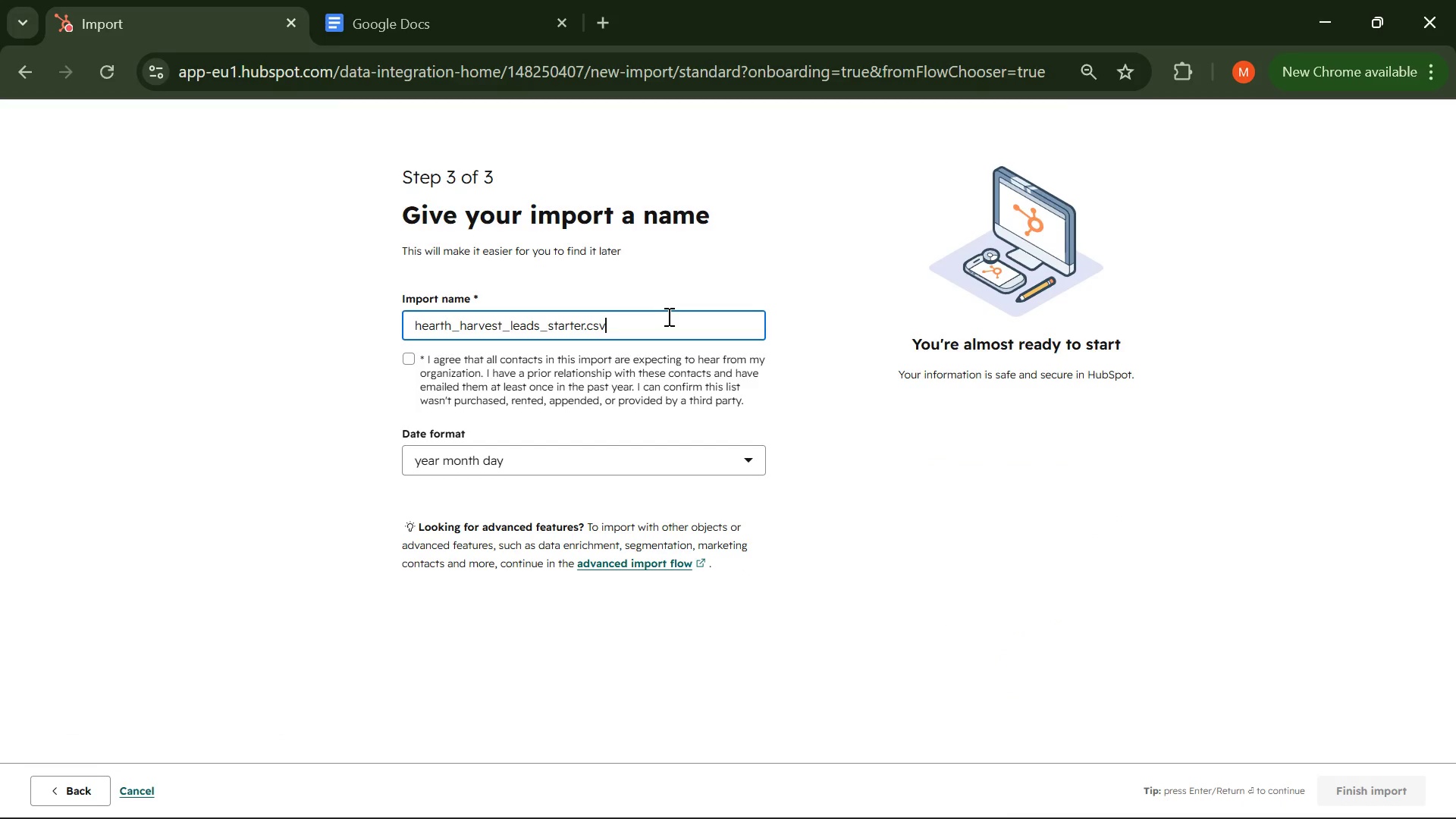 
key(Backspace)
 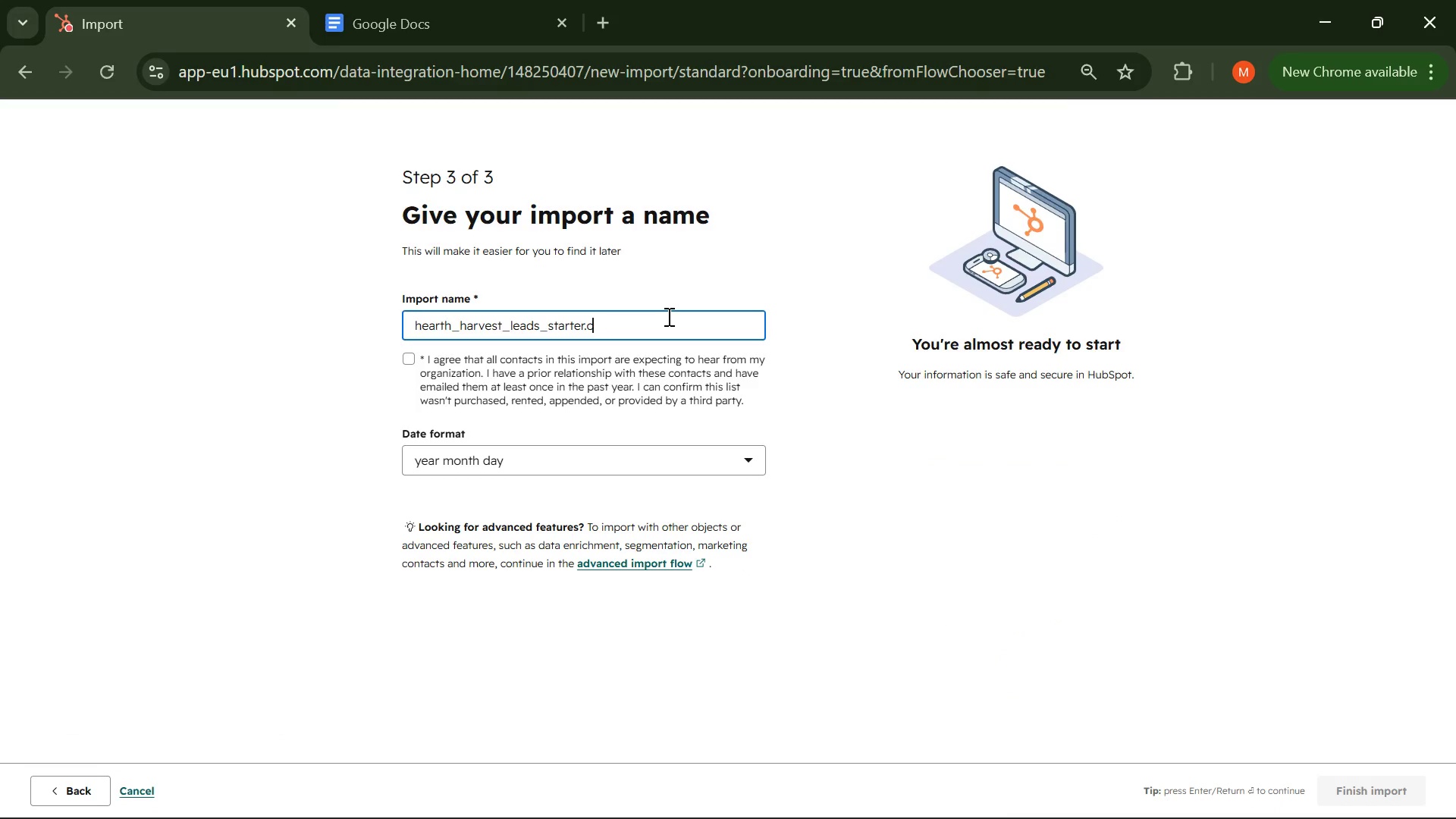 
key(Backspace)
 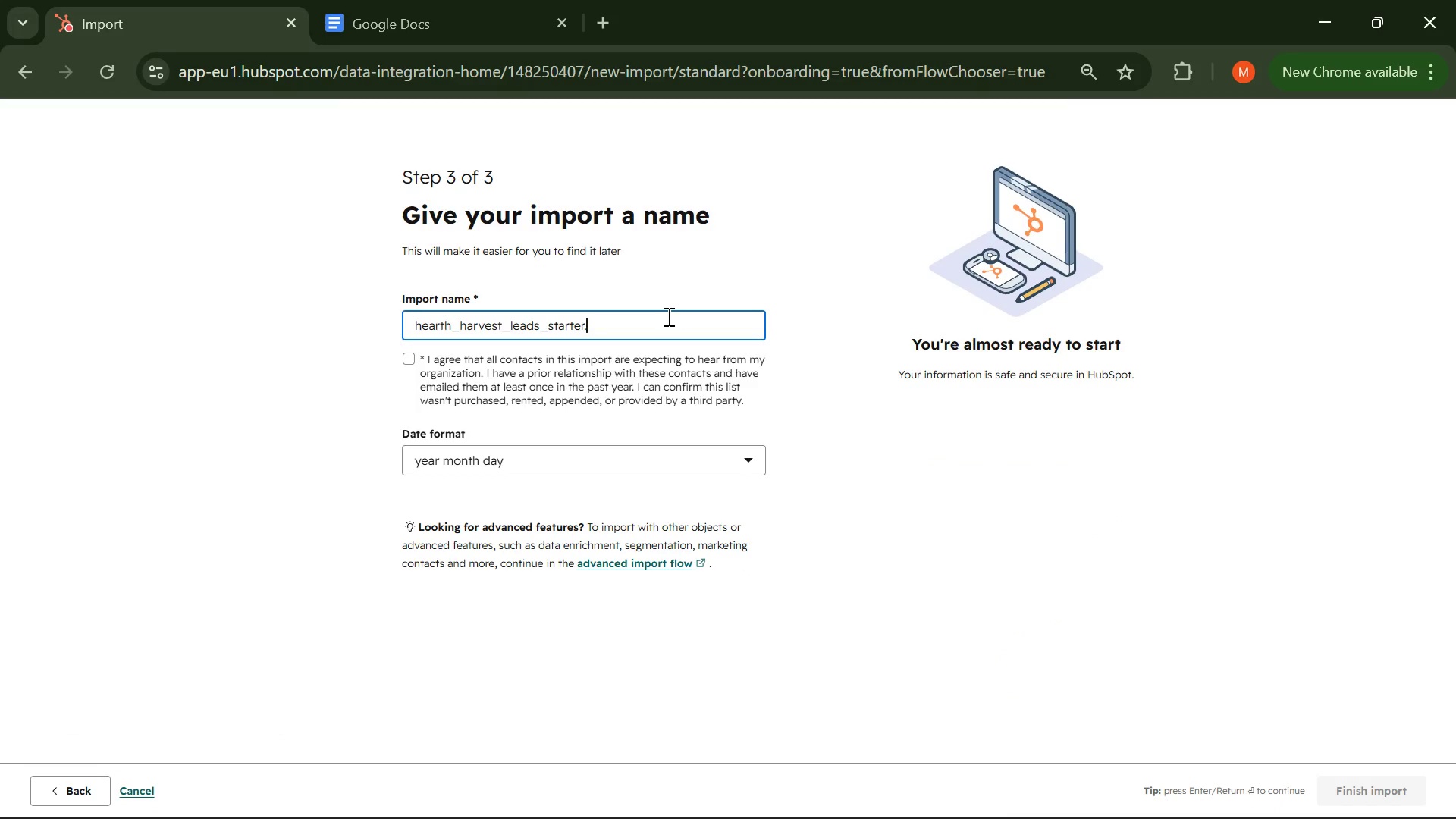 
key(Backspace)
 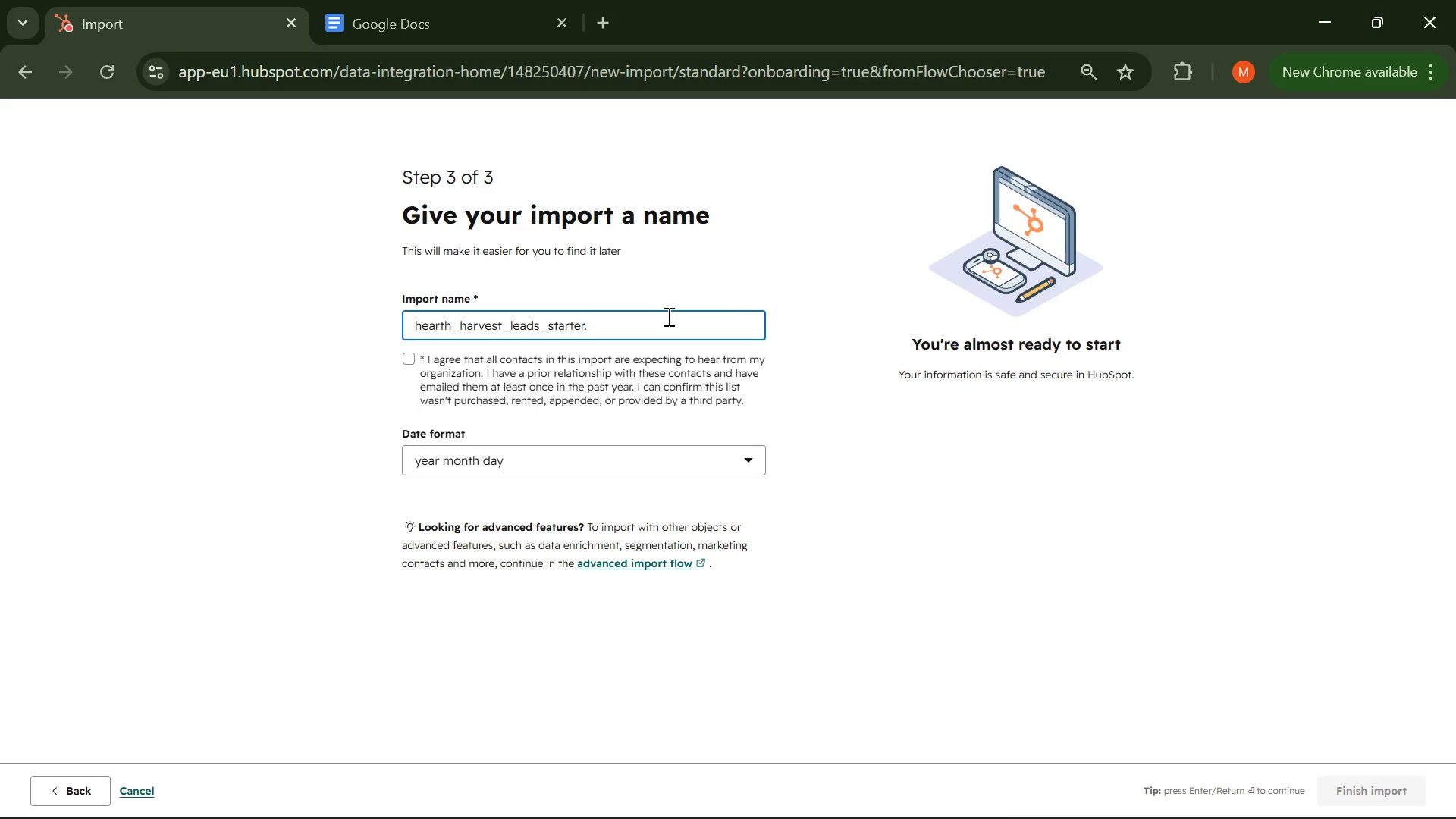 
key(Backspace)
 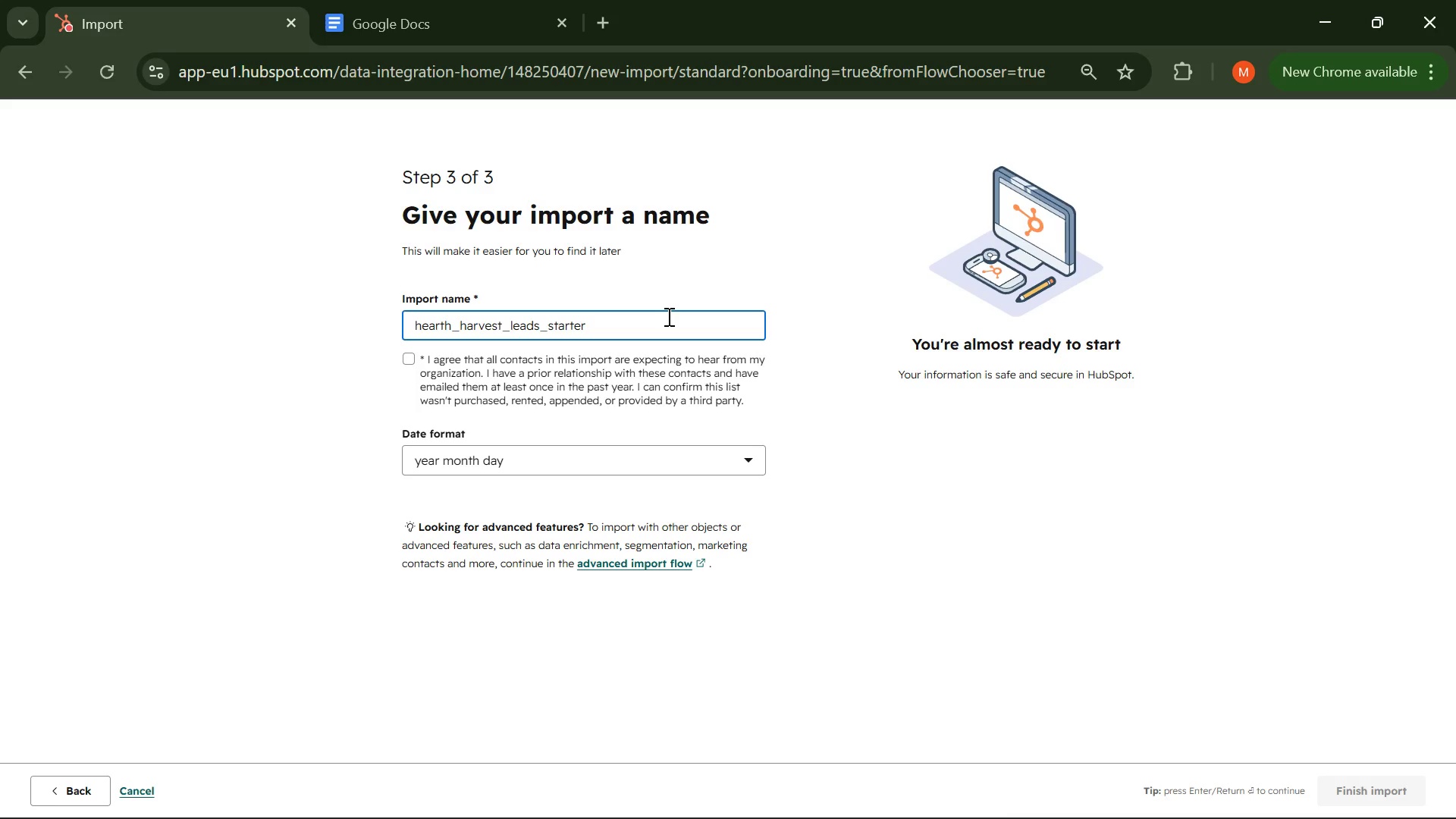 
key(Space)
 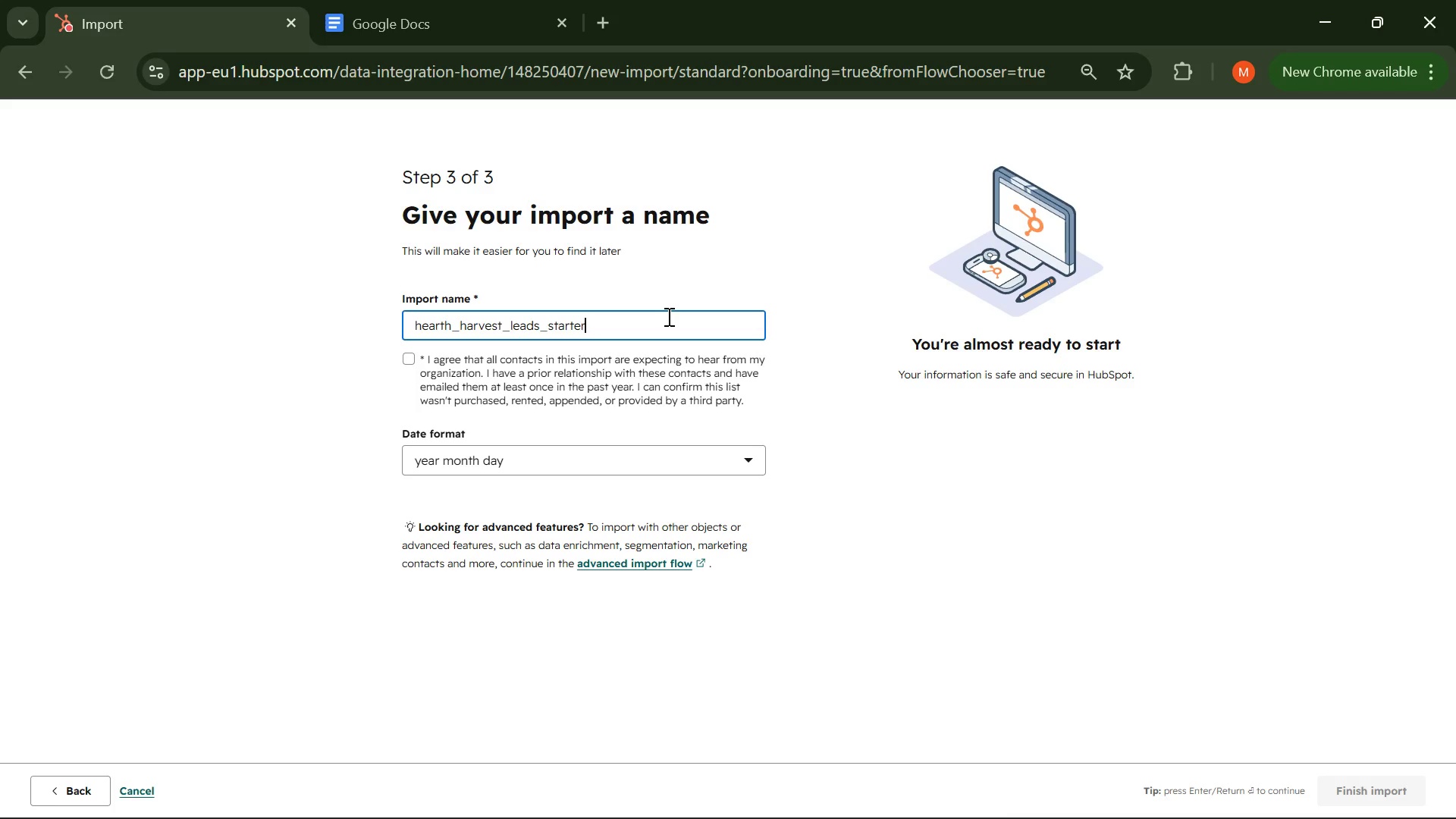 
key(ArrowLeft)
 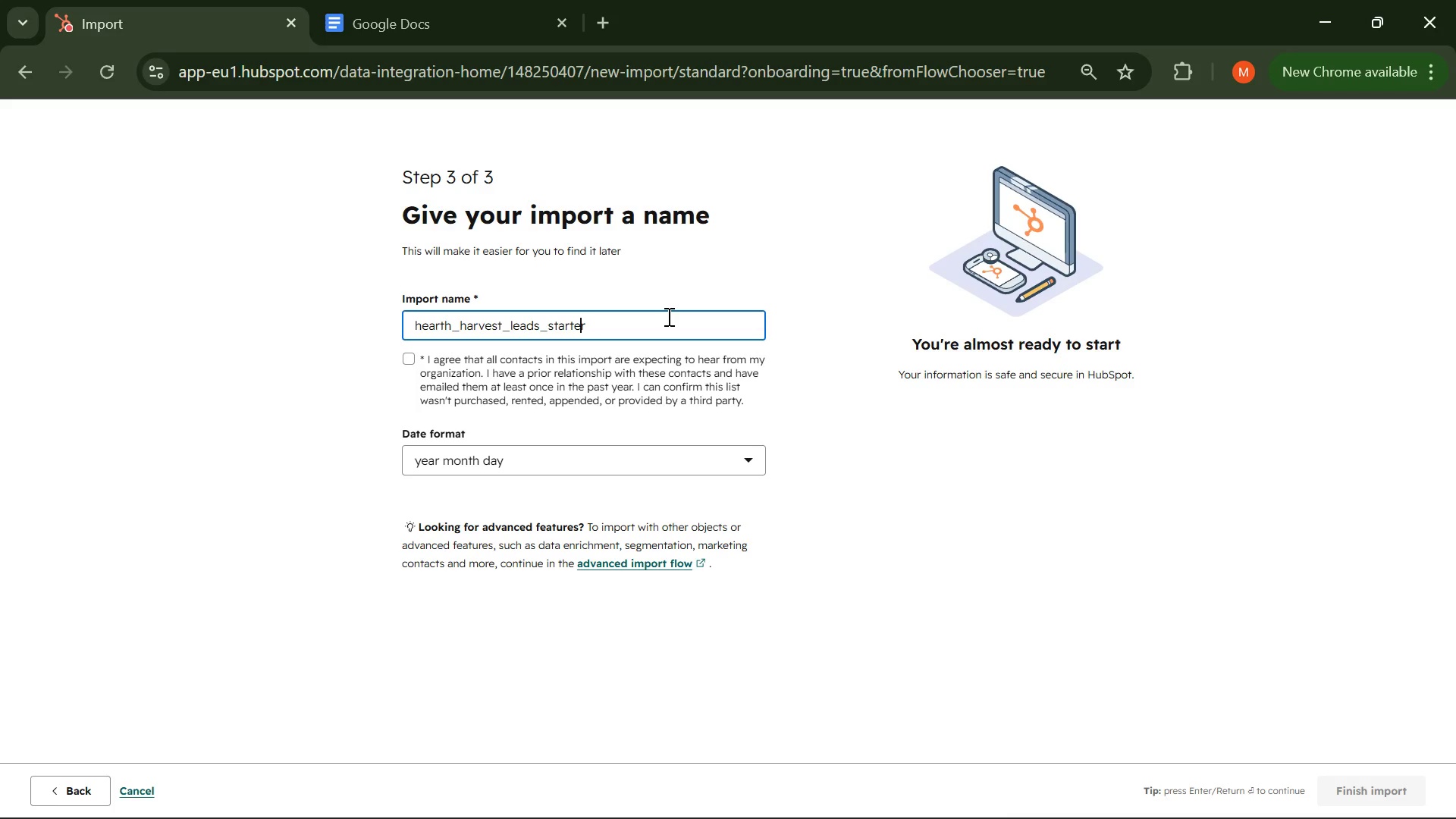 
hold_key(key=ArrowLeft, duration=0.59)
 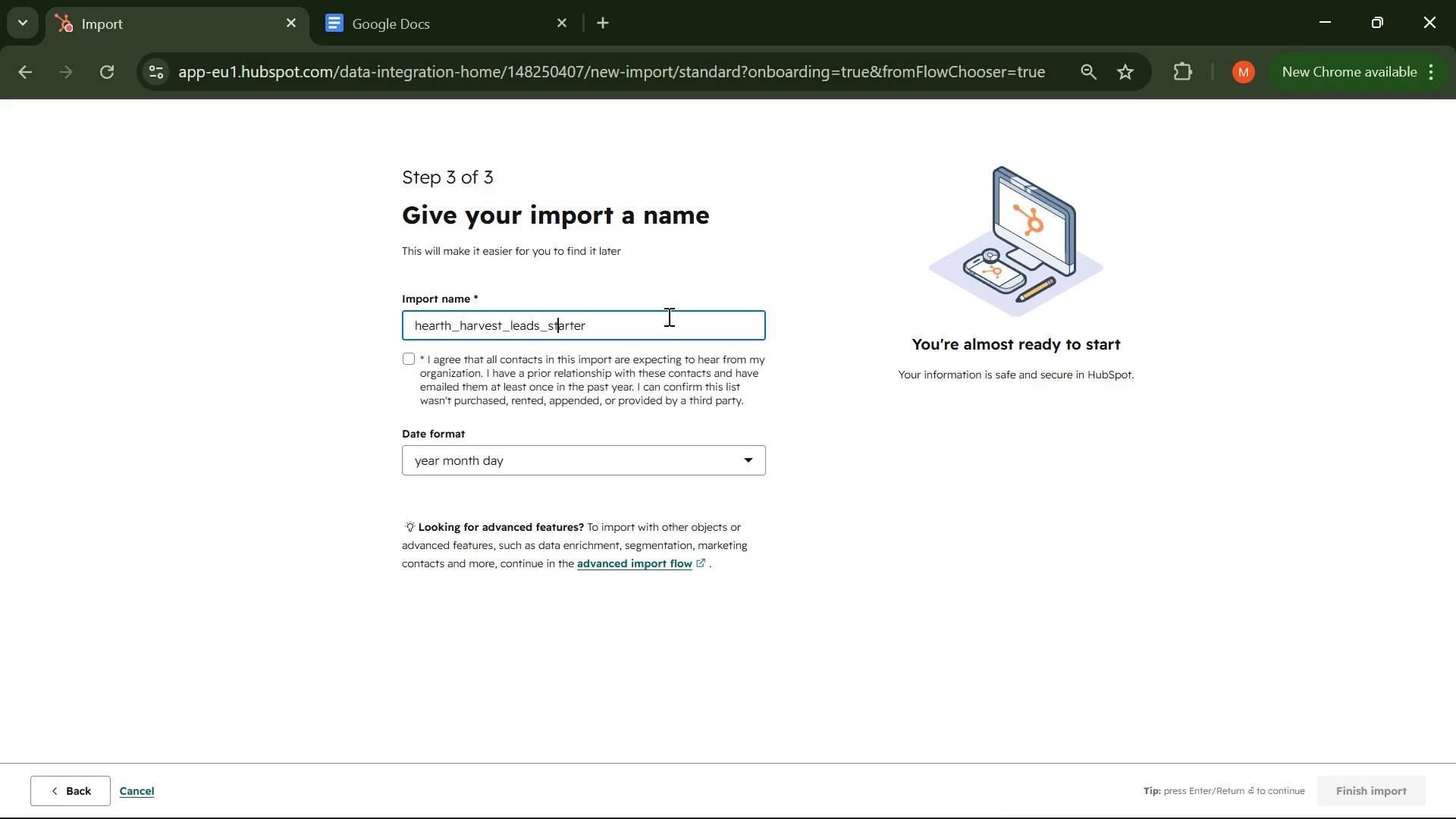 
key(ArrowLeft)
 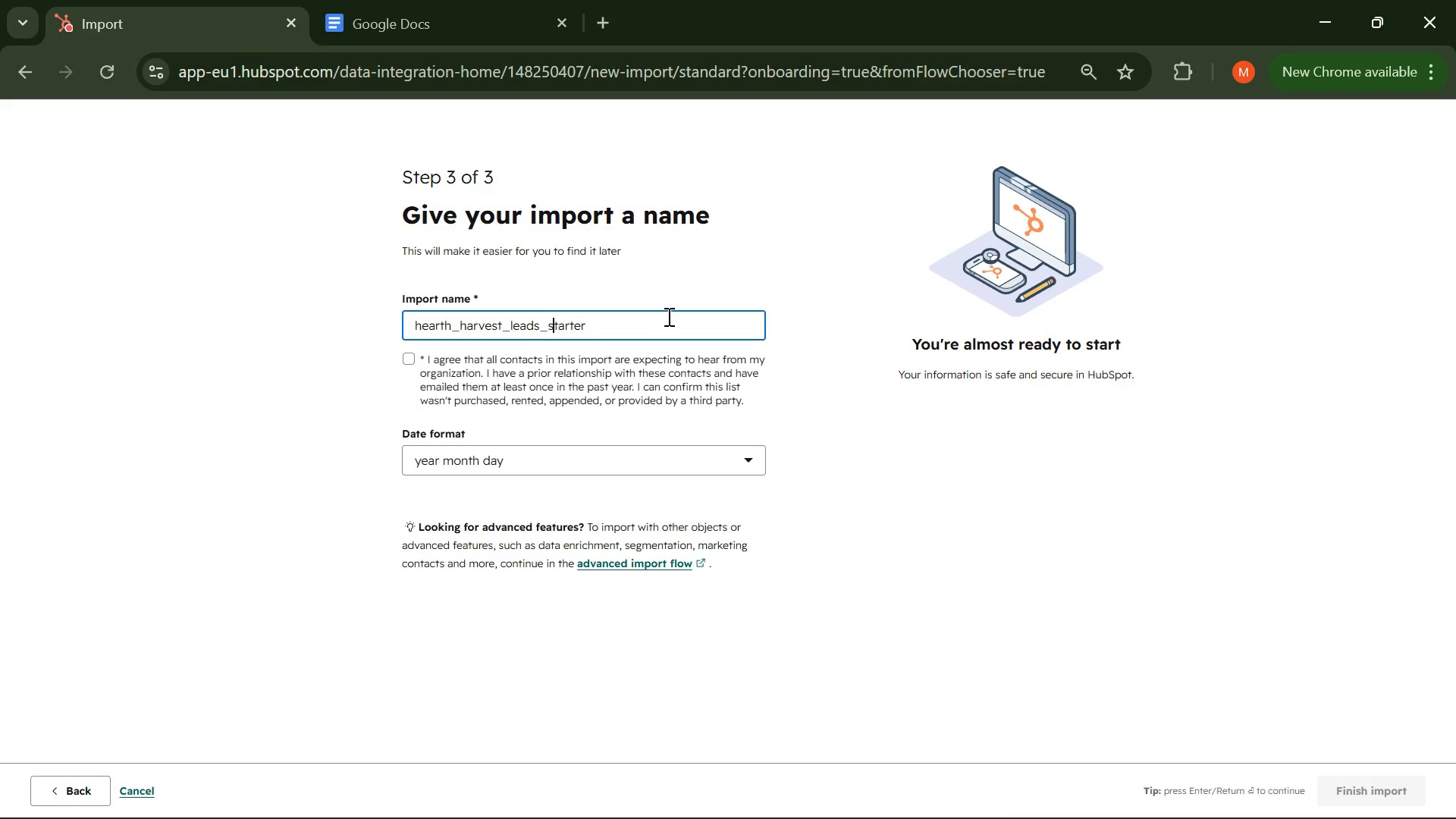 
key(ArrowLeft)
 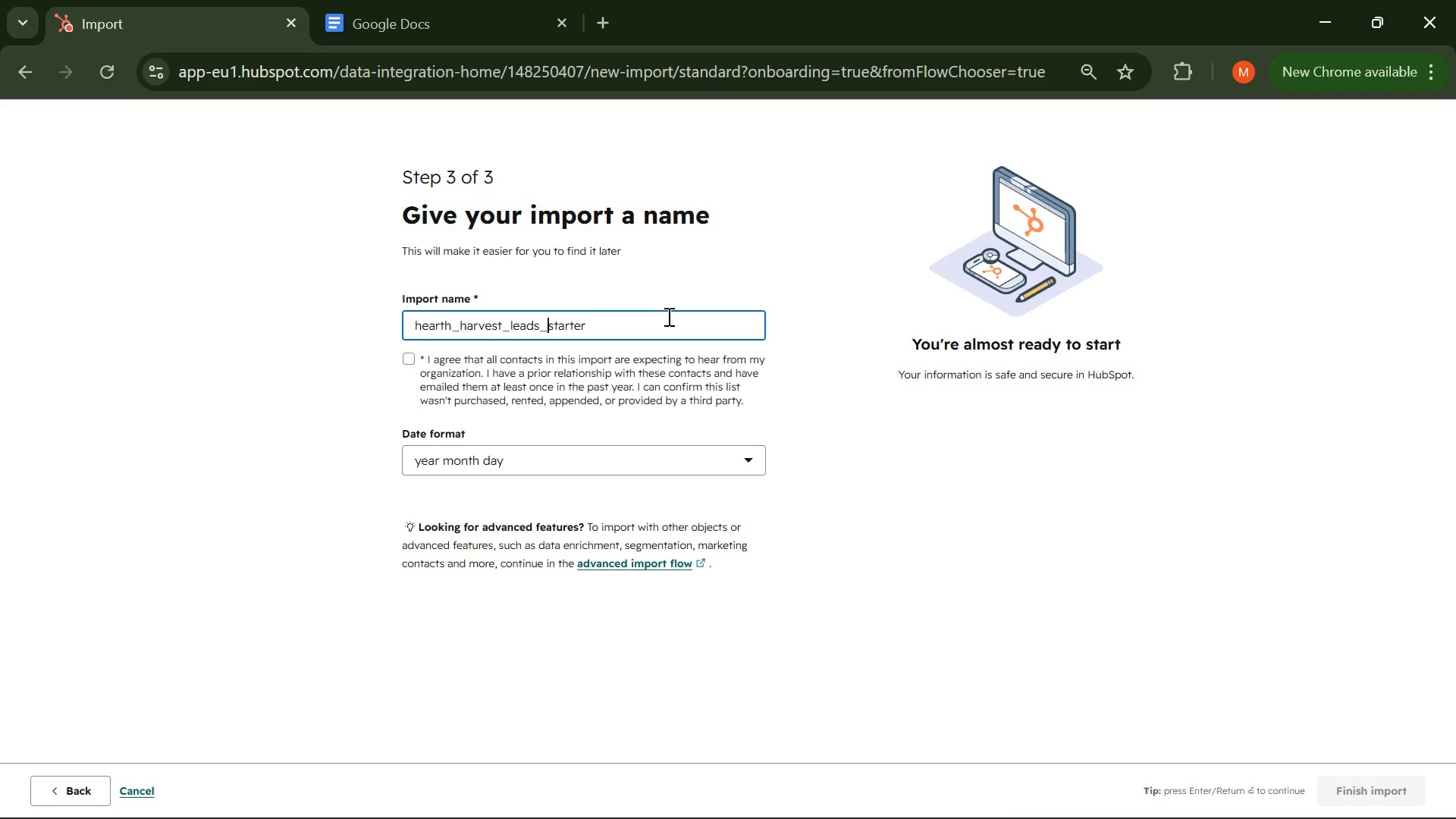 
key(ArrowLeft)
 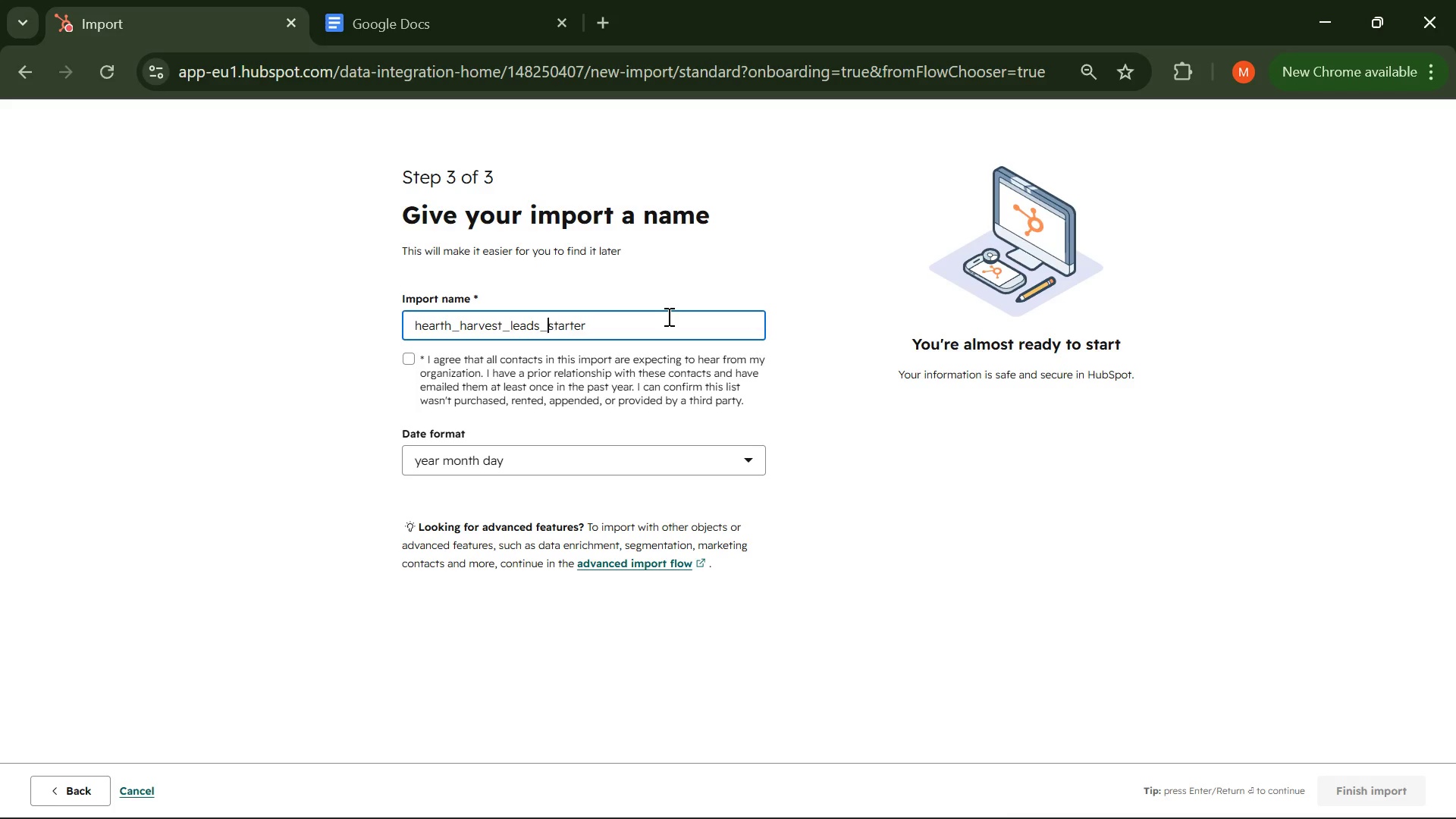 
key(Backspace)
 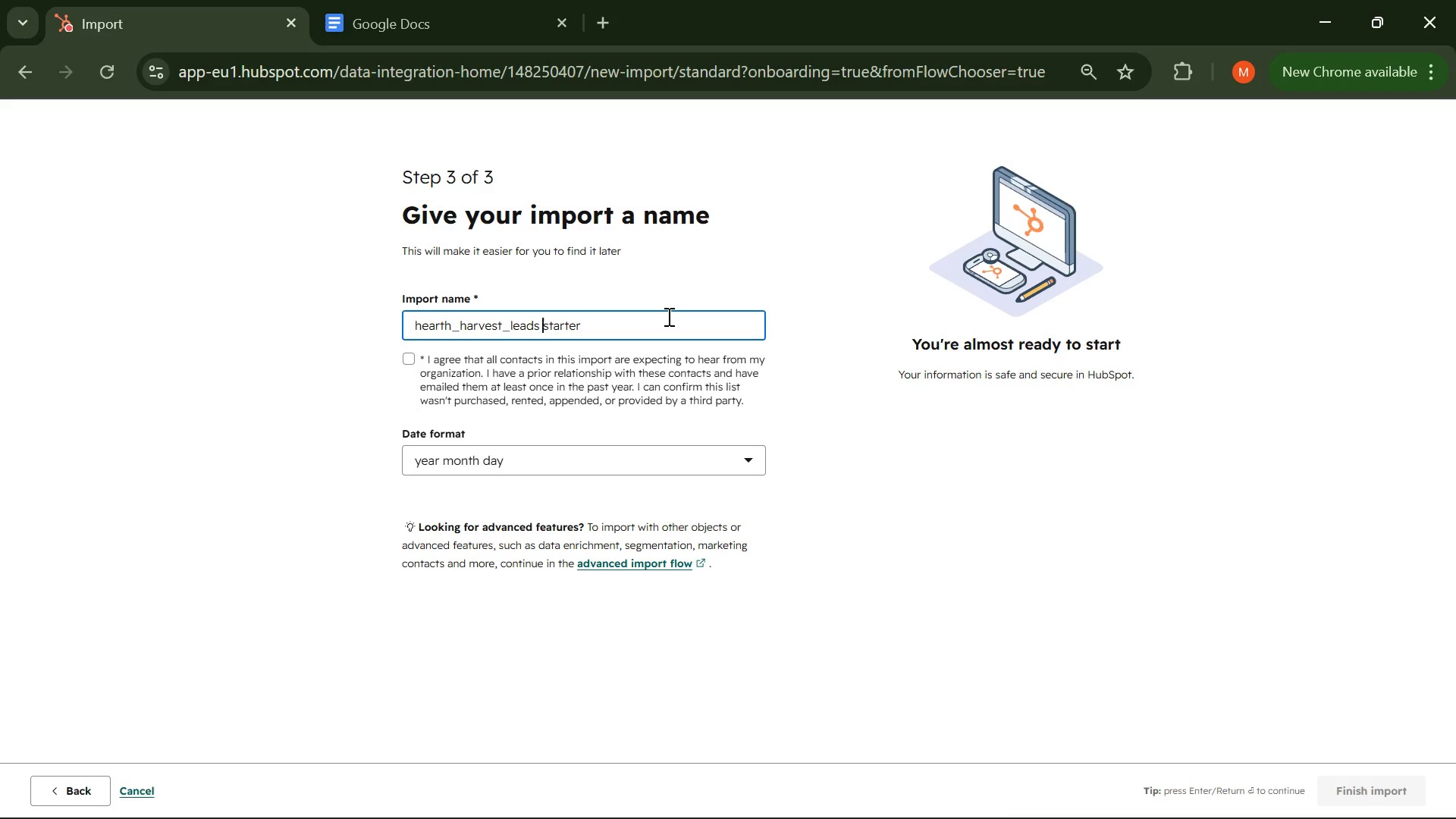 
key(Space)
 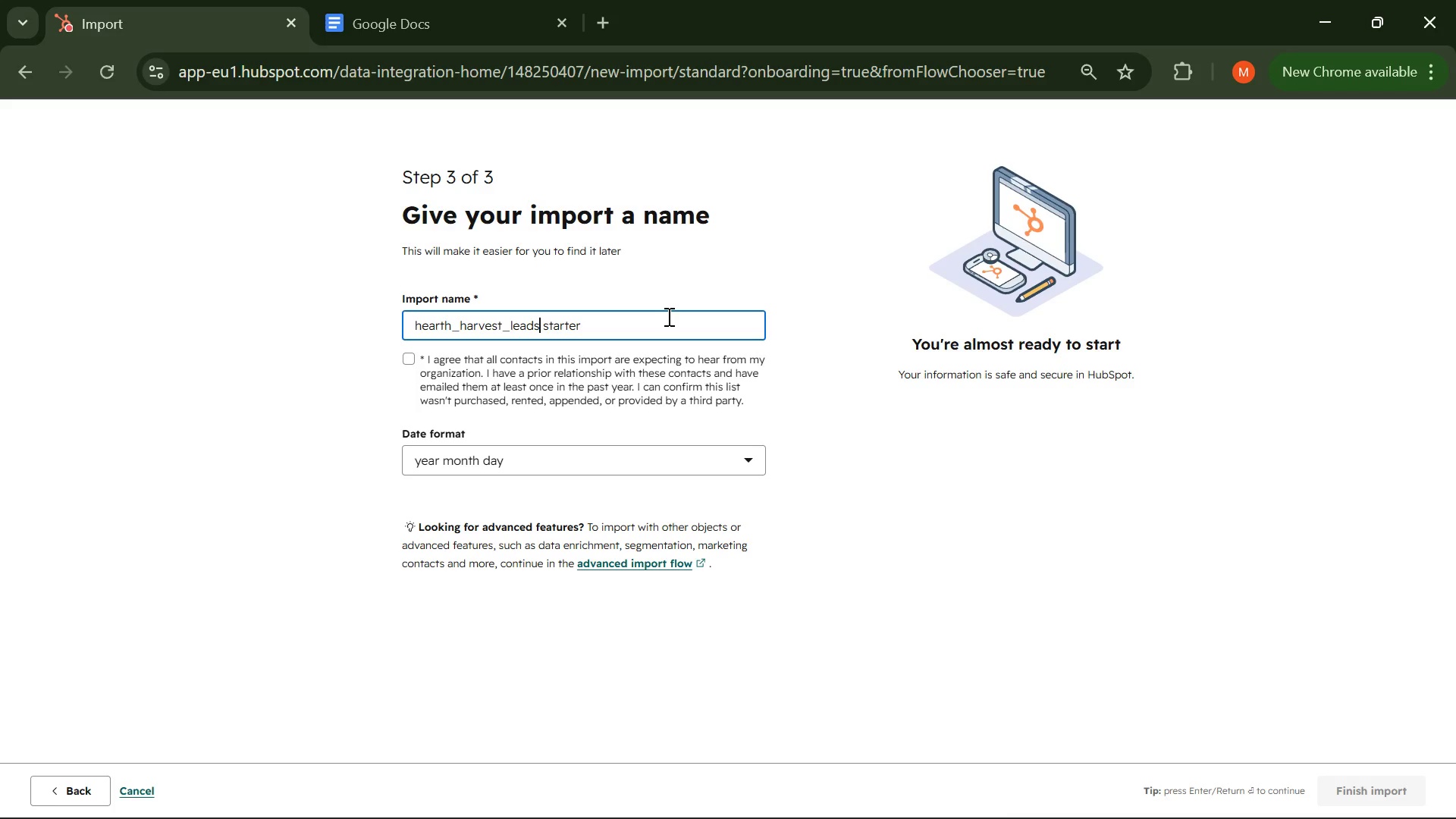 
hold_key(key=ArrowLeft, duration=0.53)
 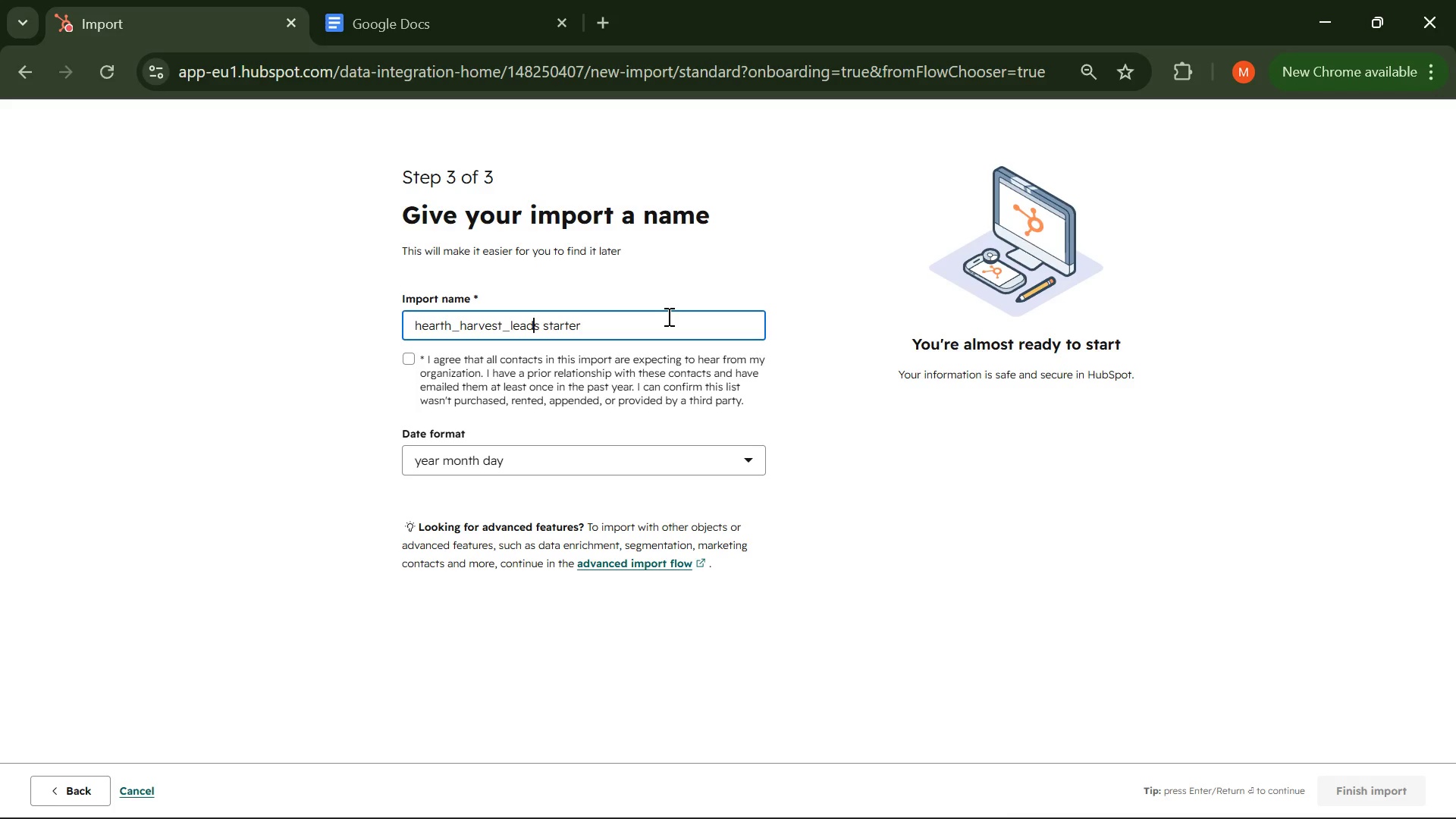 
key(ArrowLeft)
 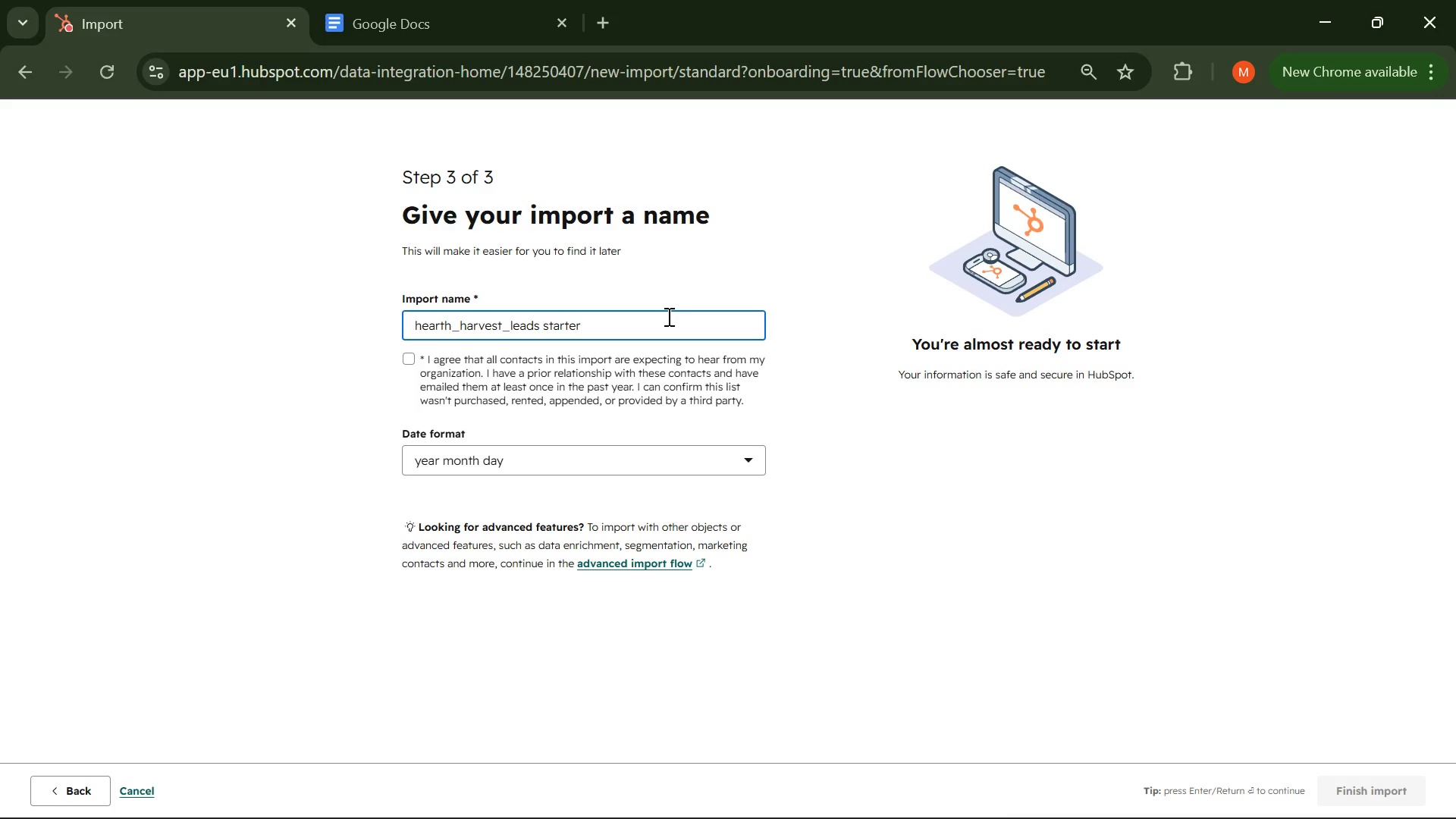 
key(ArrowLeft)
 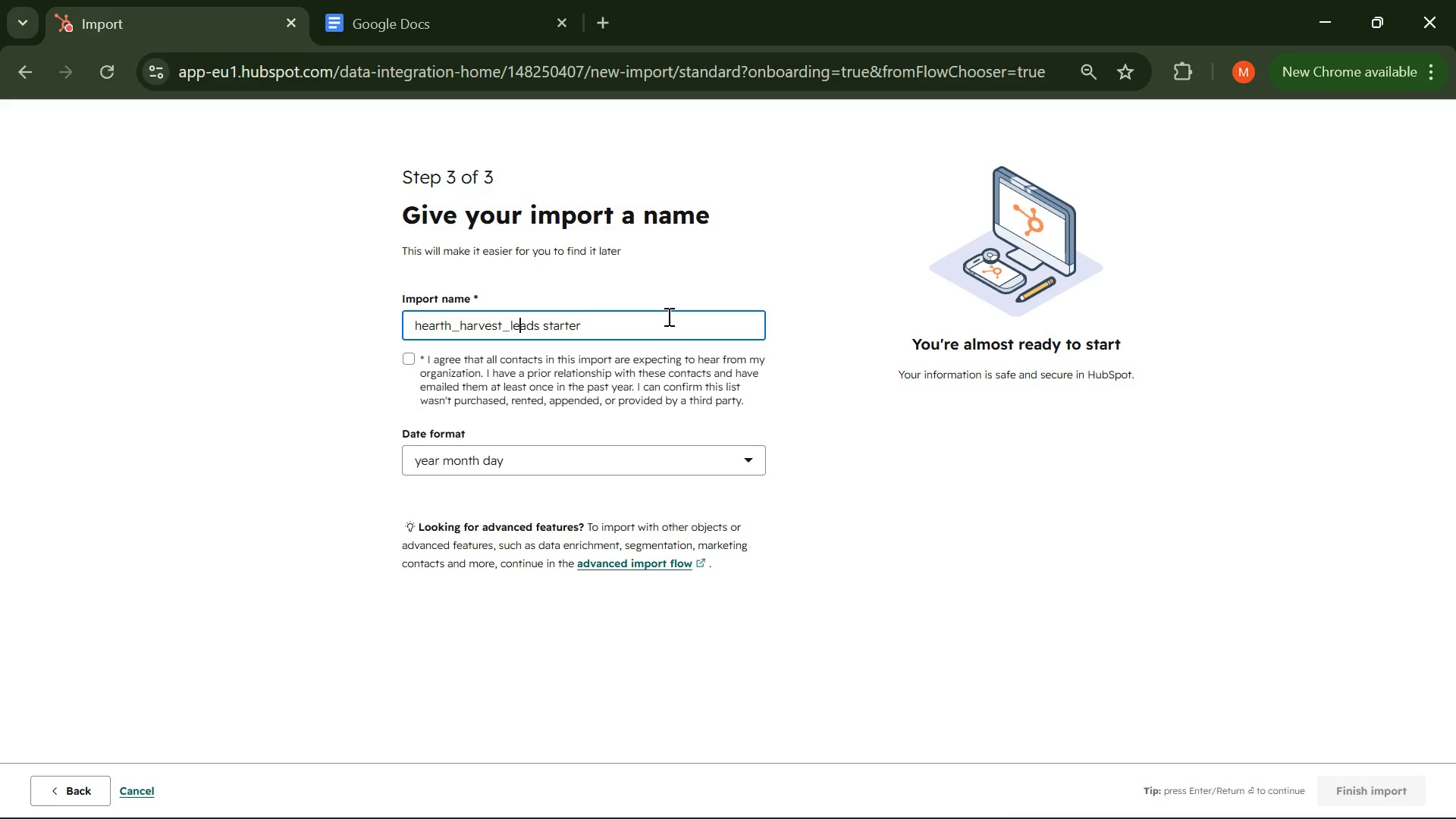 
key(ArrowLeft)
 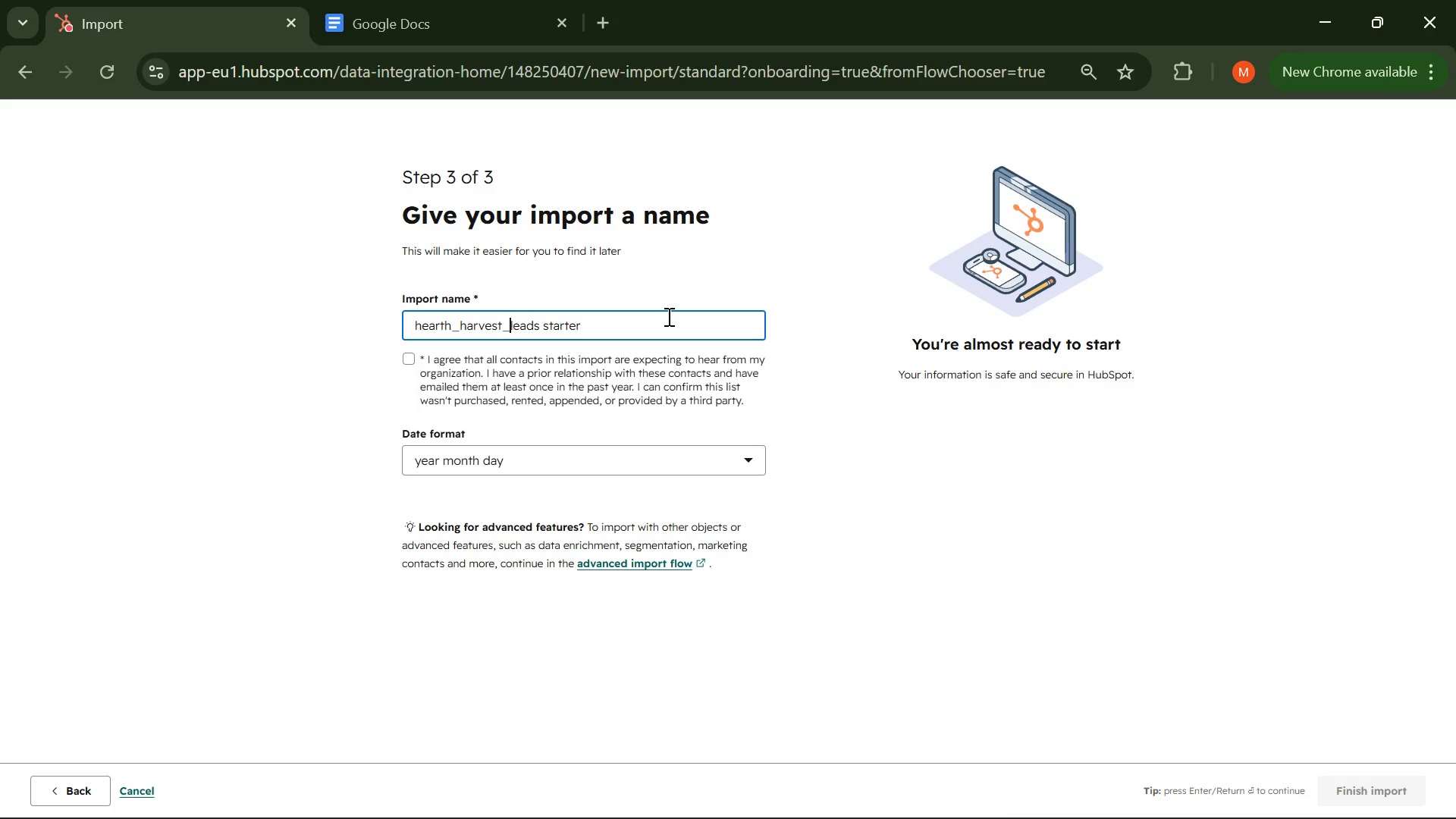 
key(ArrowLeft)
 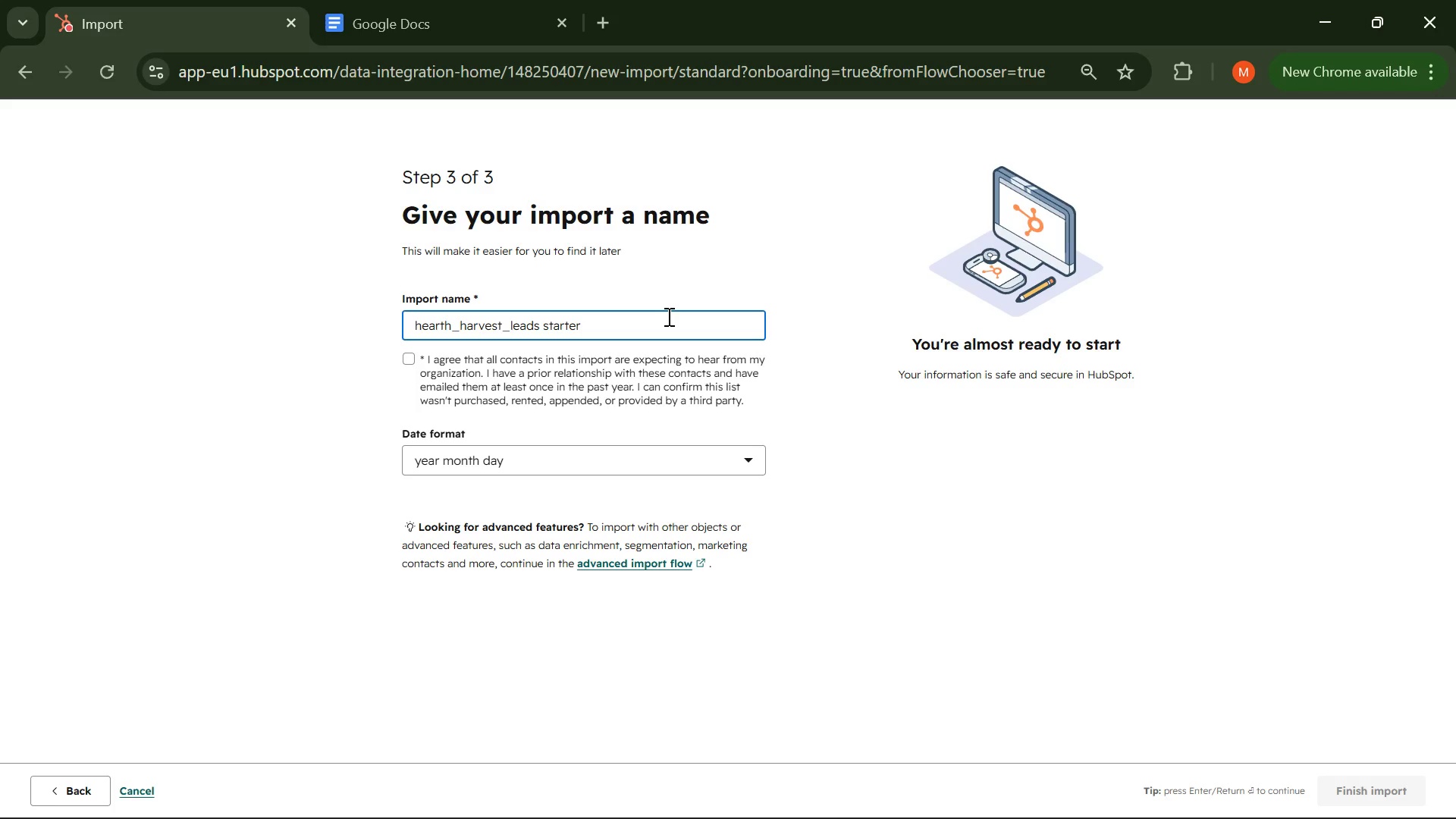 
key(Mute)
 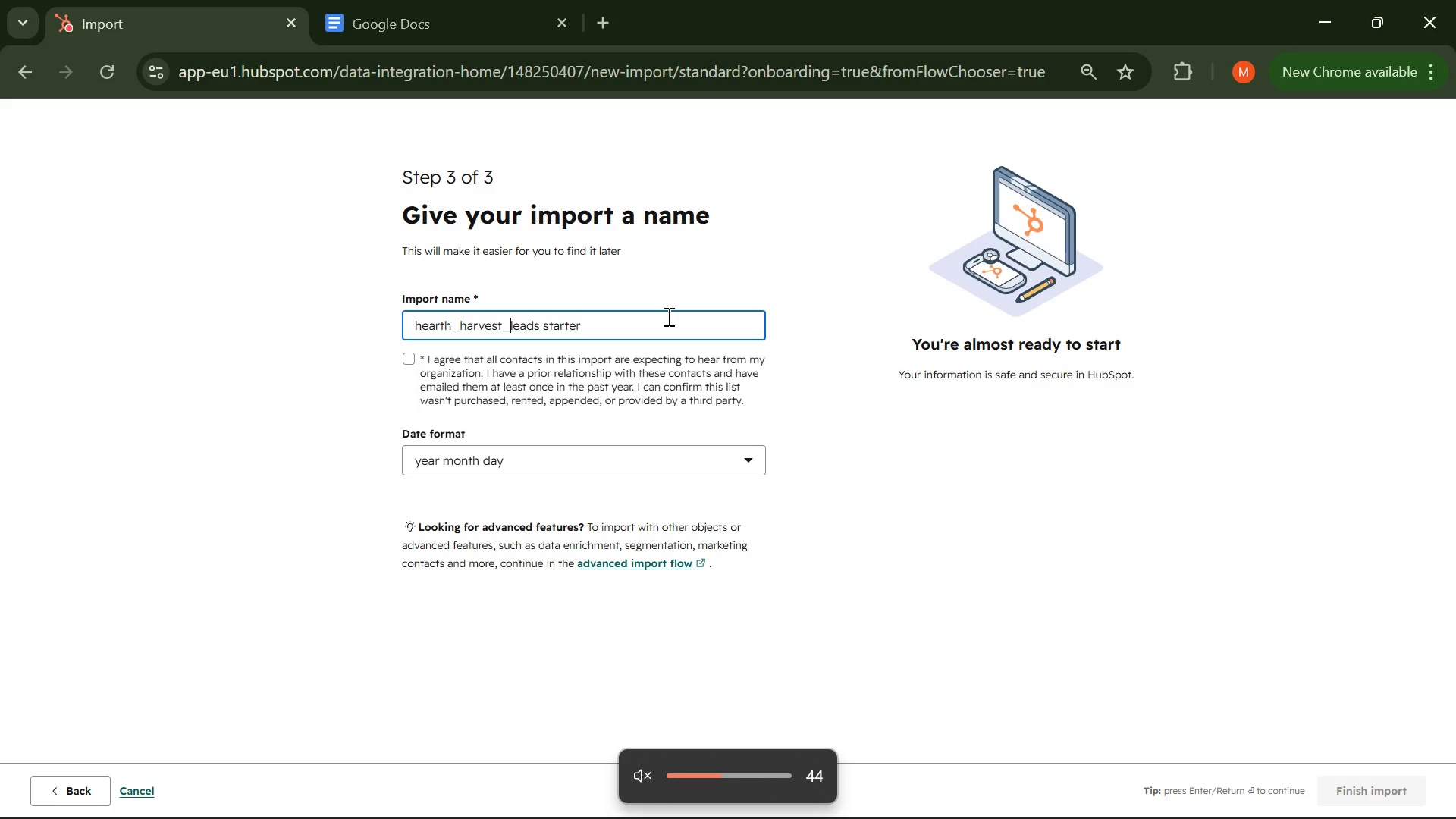 
key(Backspace)
 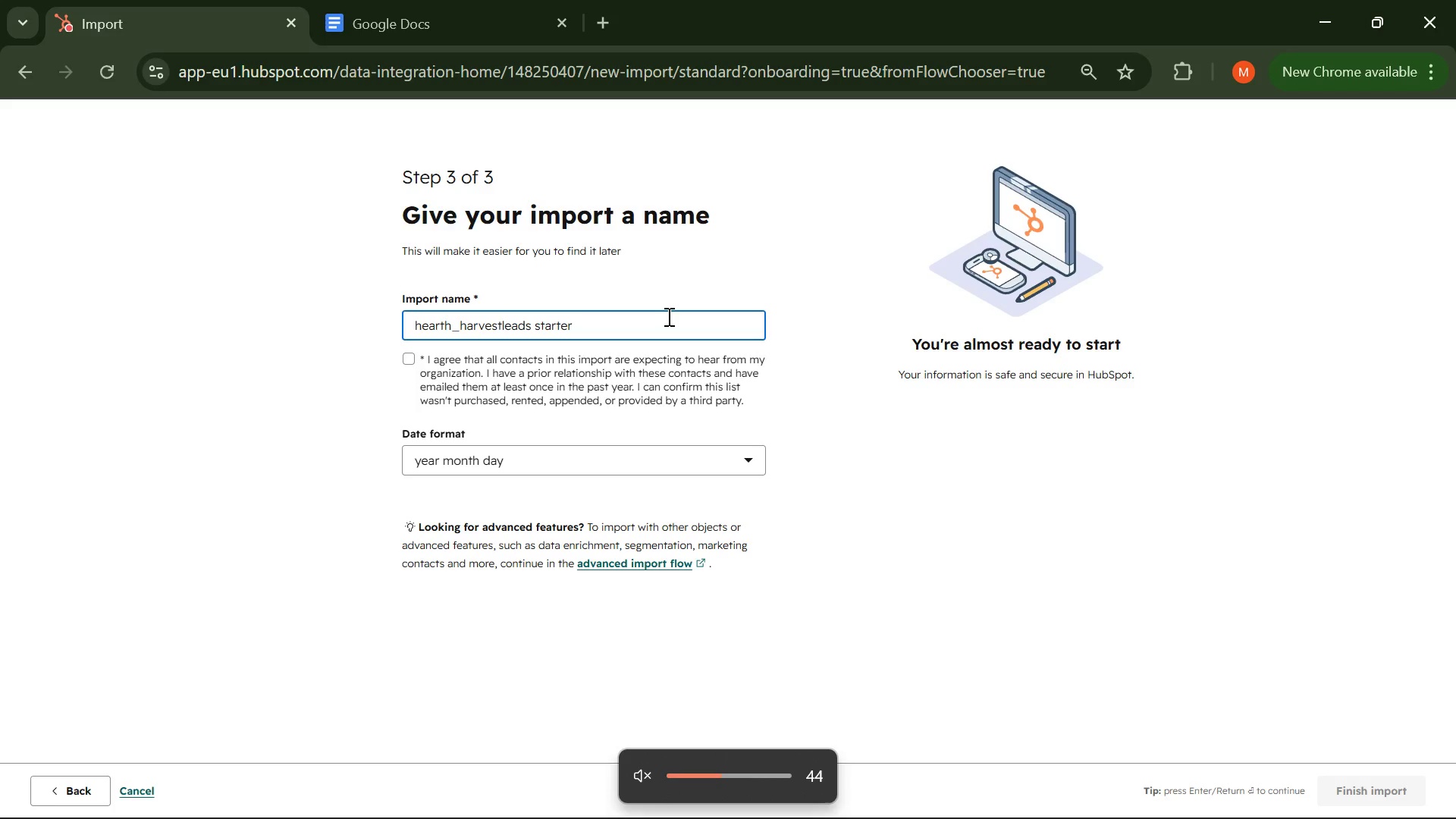 
key(Space)
 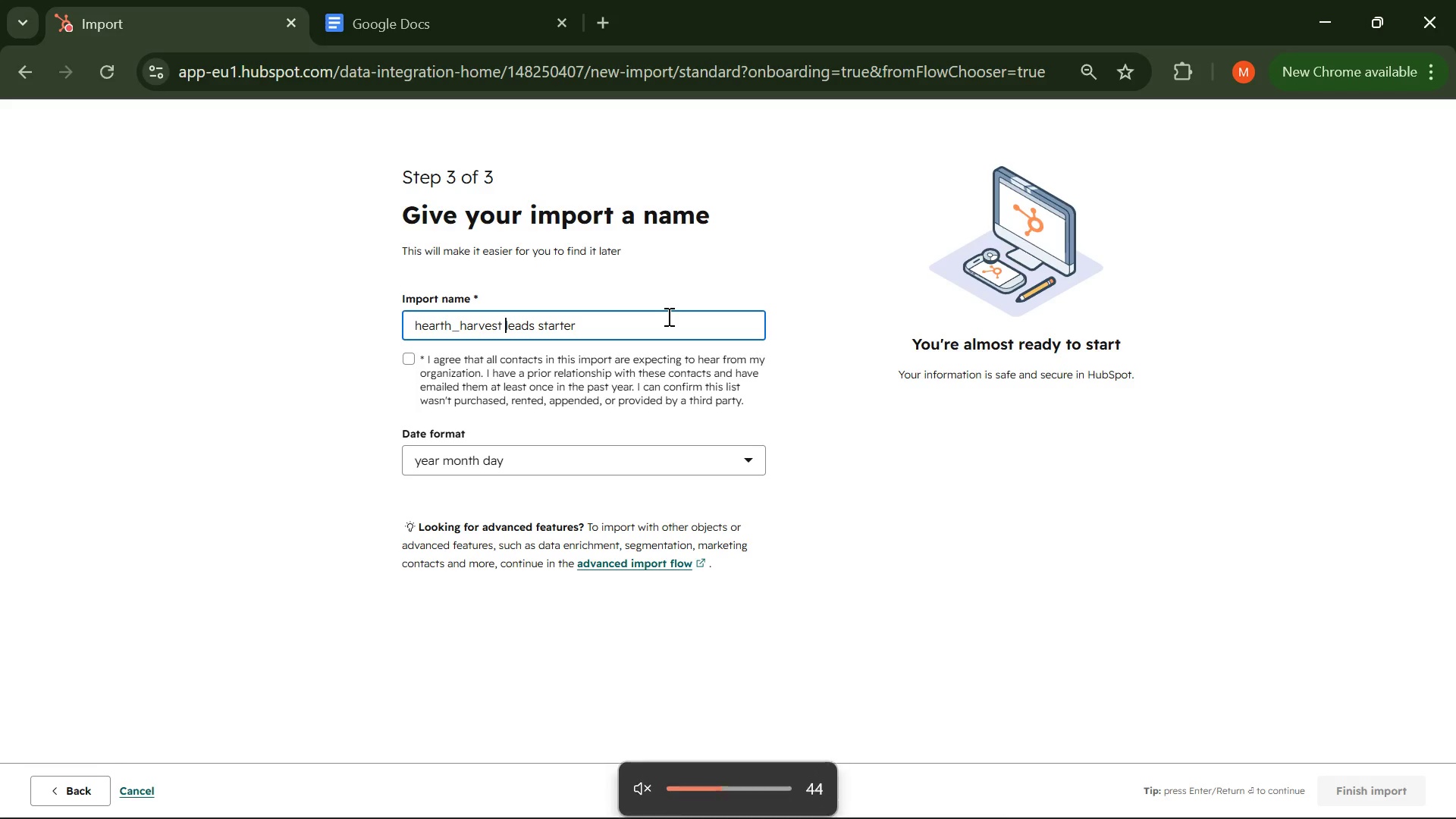 
hold_key(key=ArrowLeft, duration=0.64)
 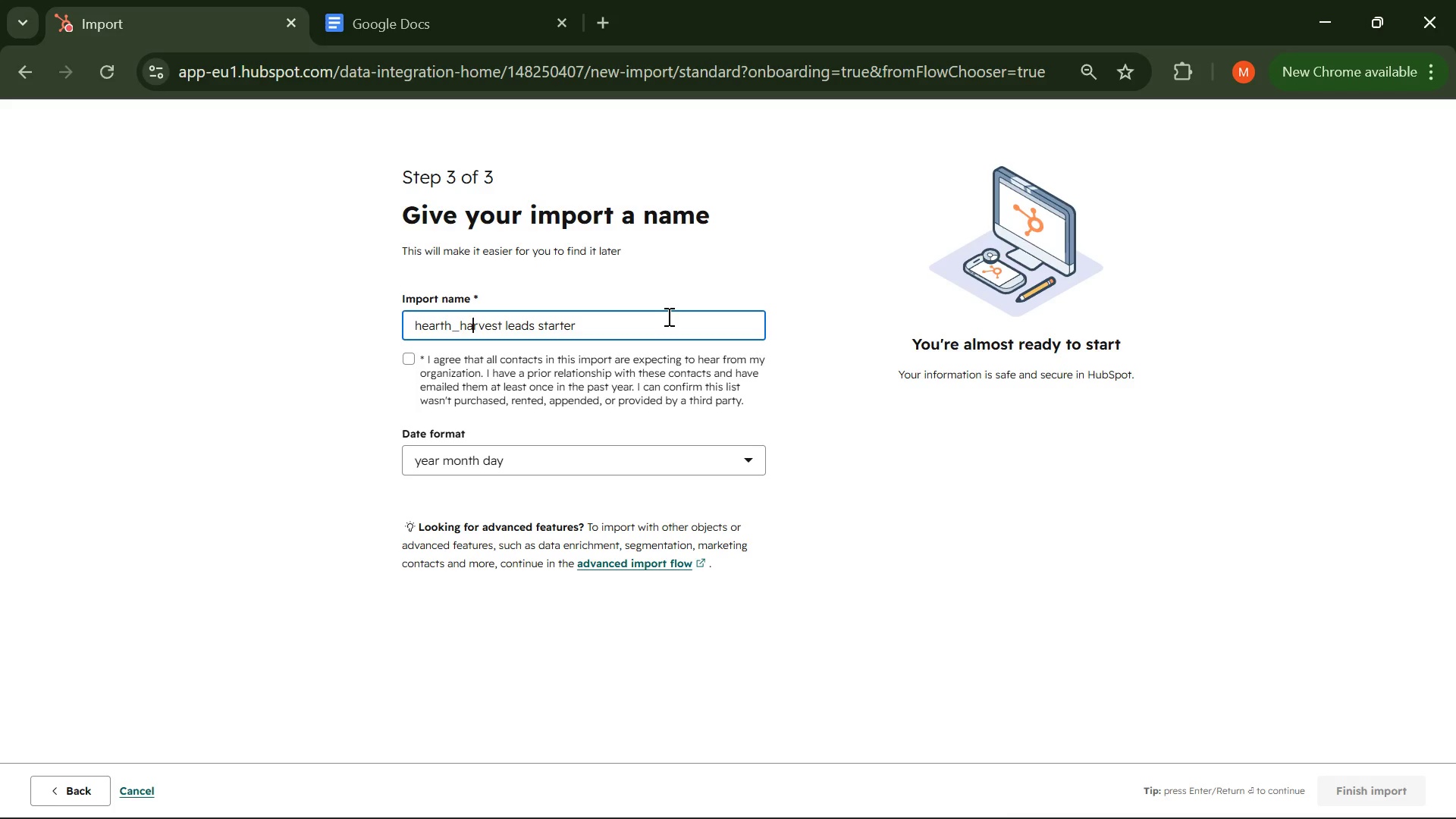 
key(ArrowLeft)
 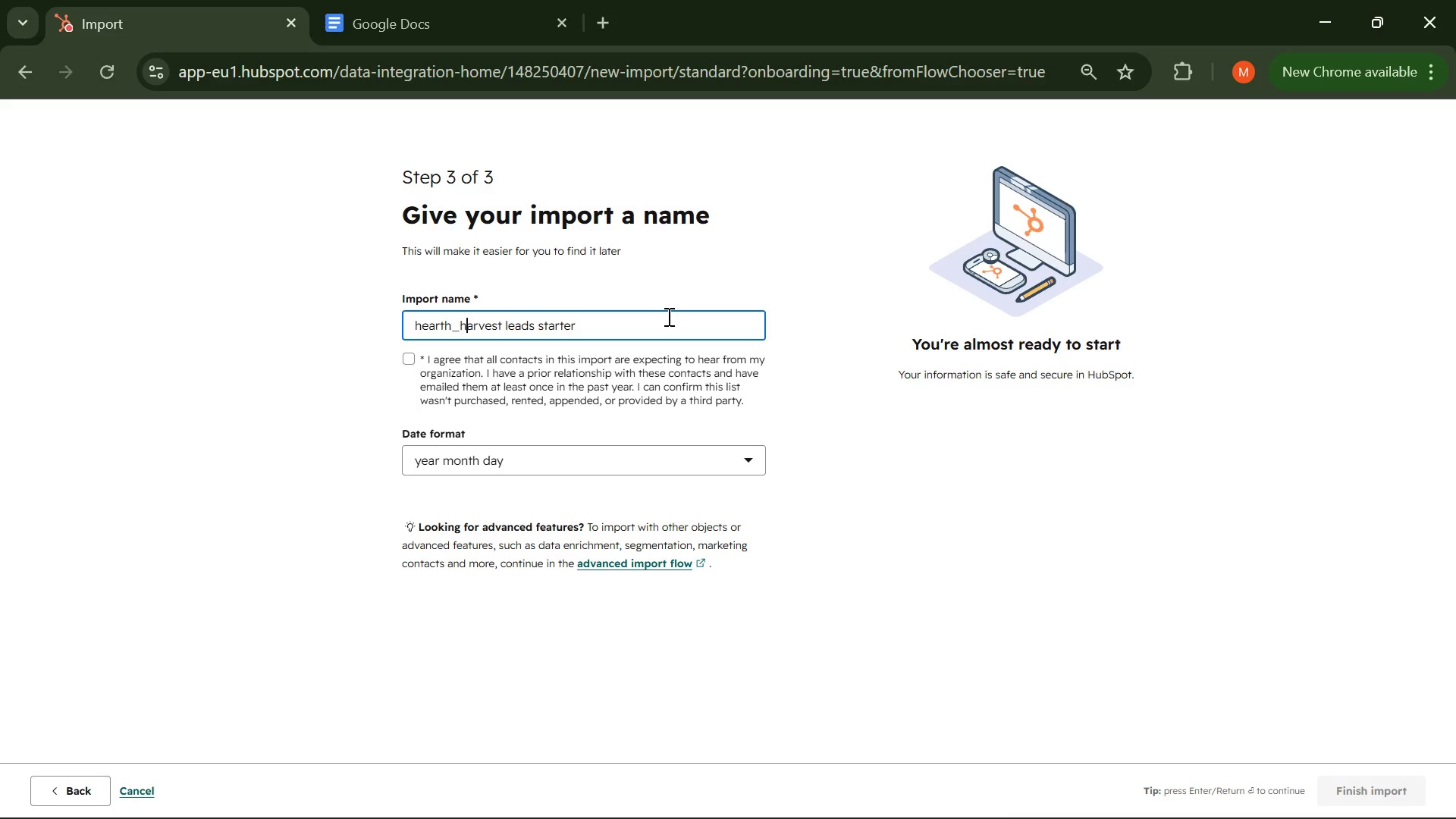 
key(ArrowLeft)
 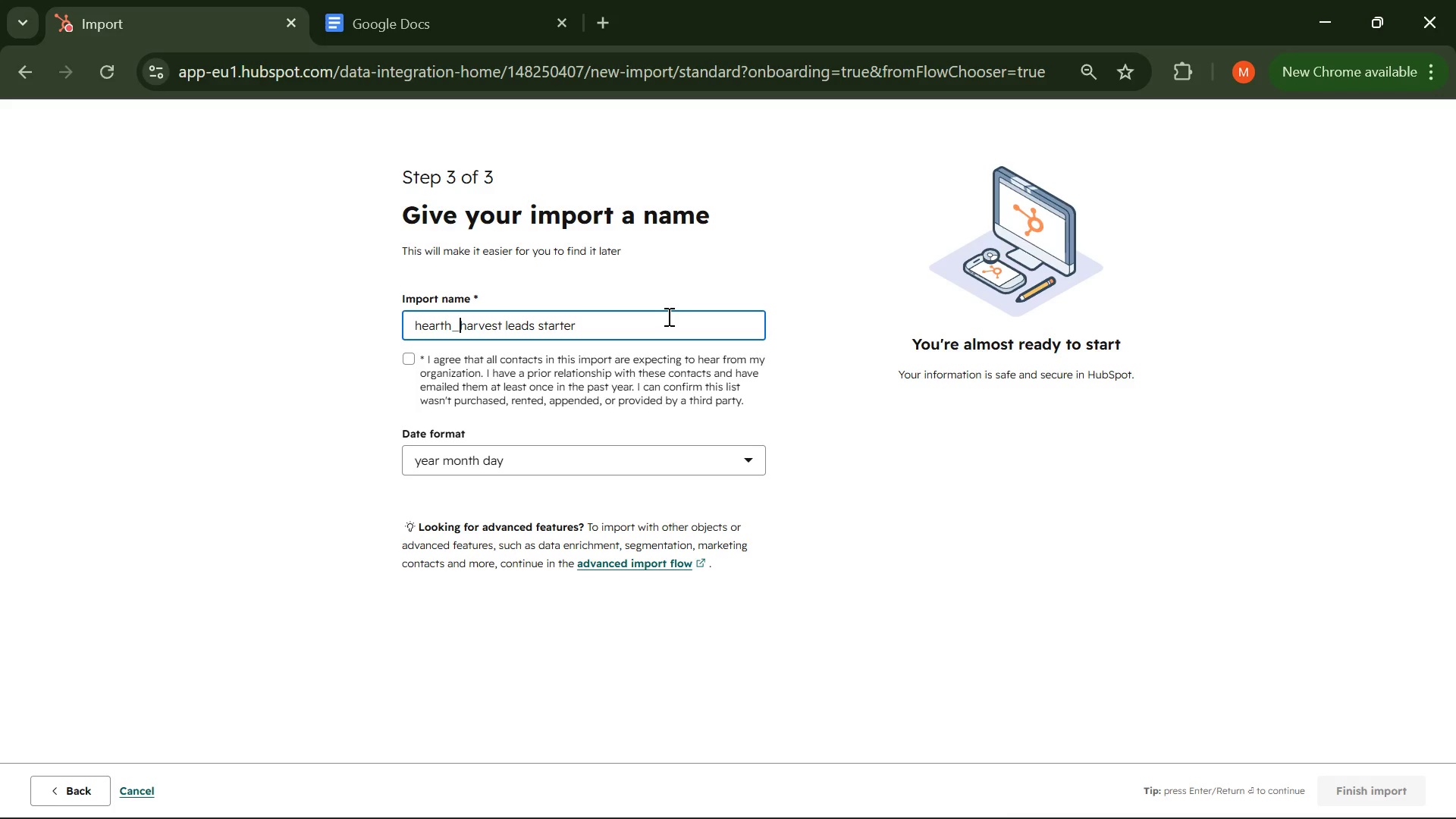 
key(Backspace)
 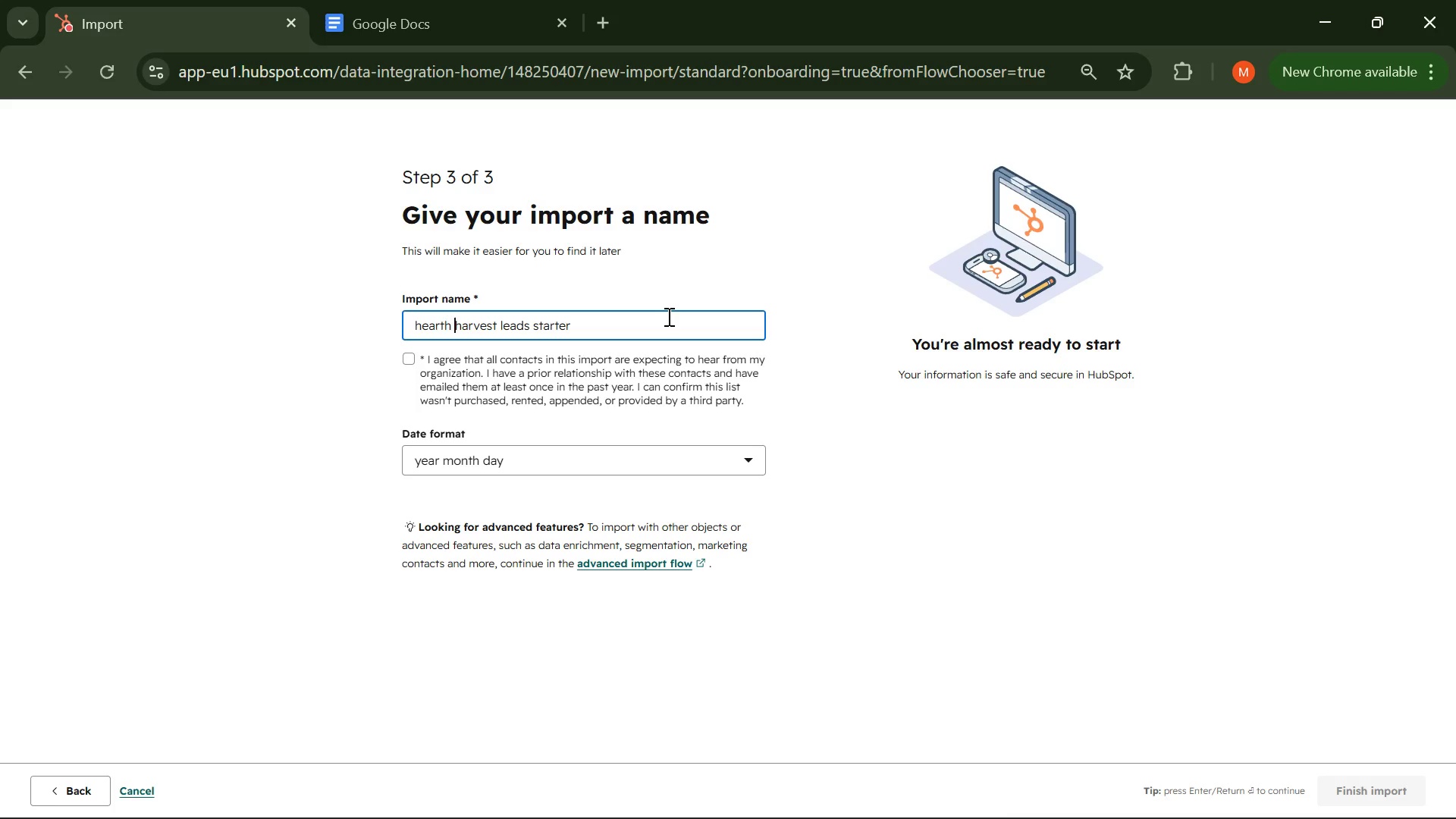 
key(Space)
 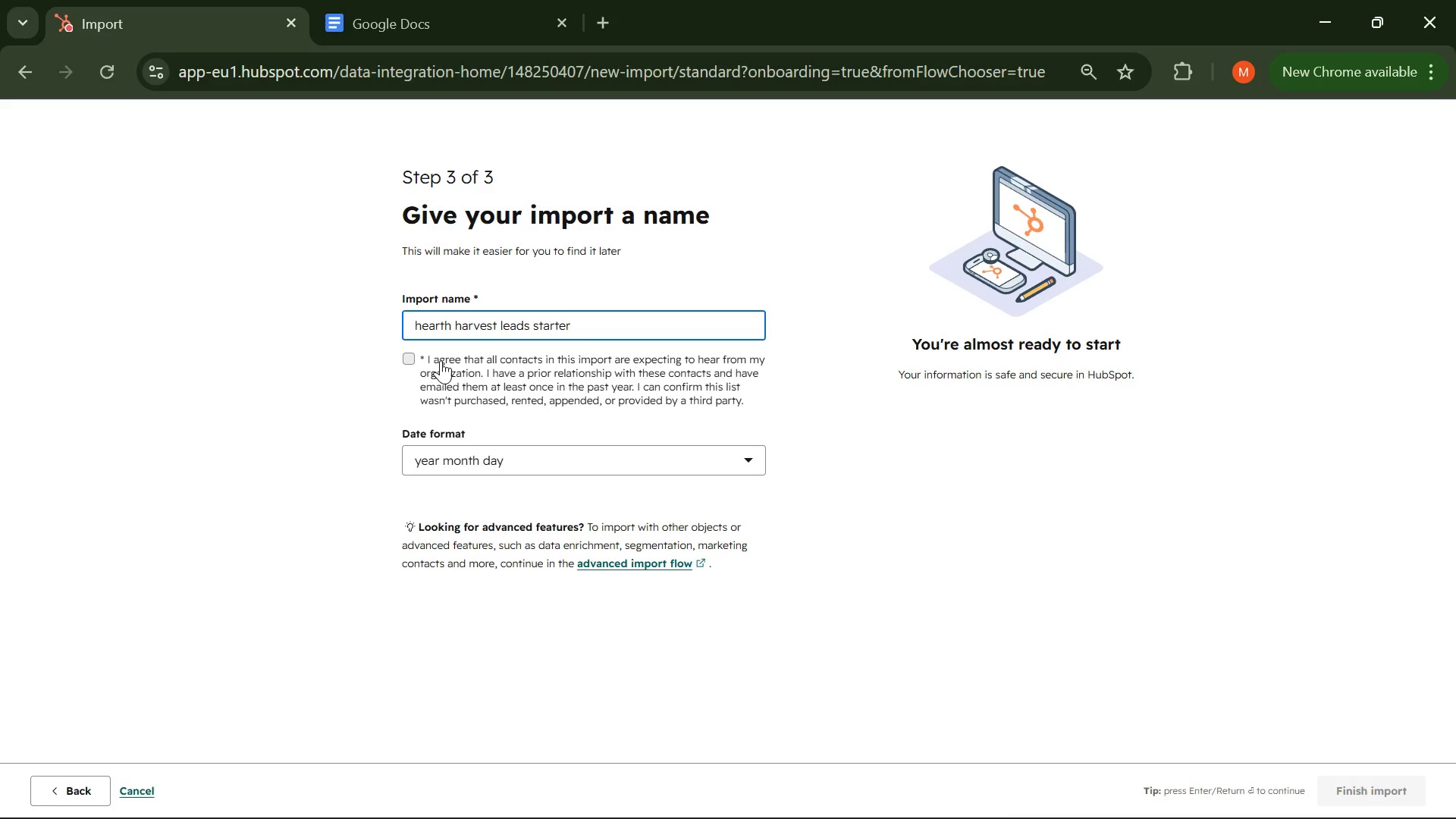 
left_click([409, 357])
 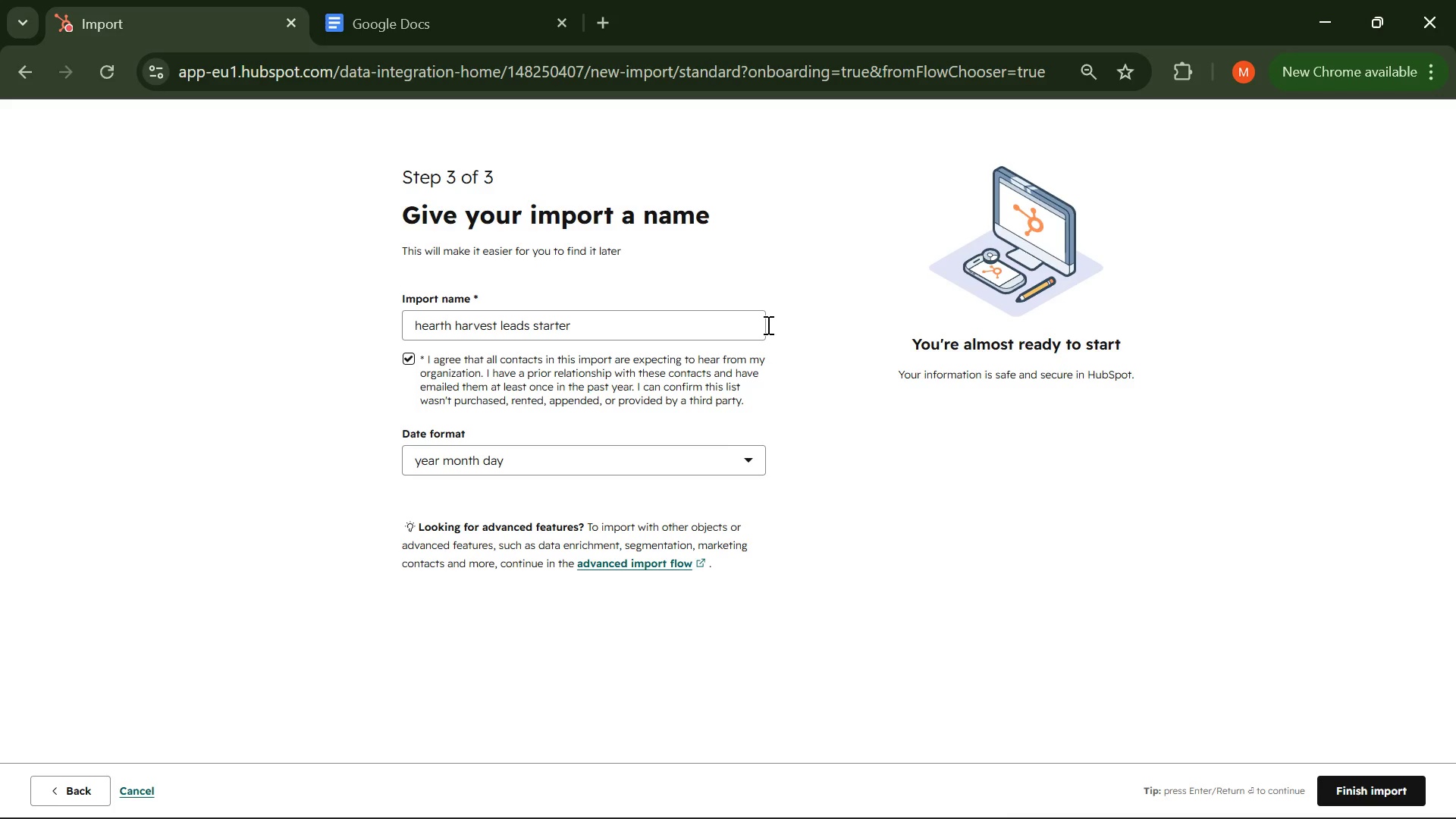 
left_click([817, 316])
 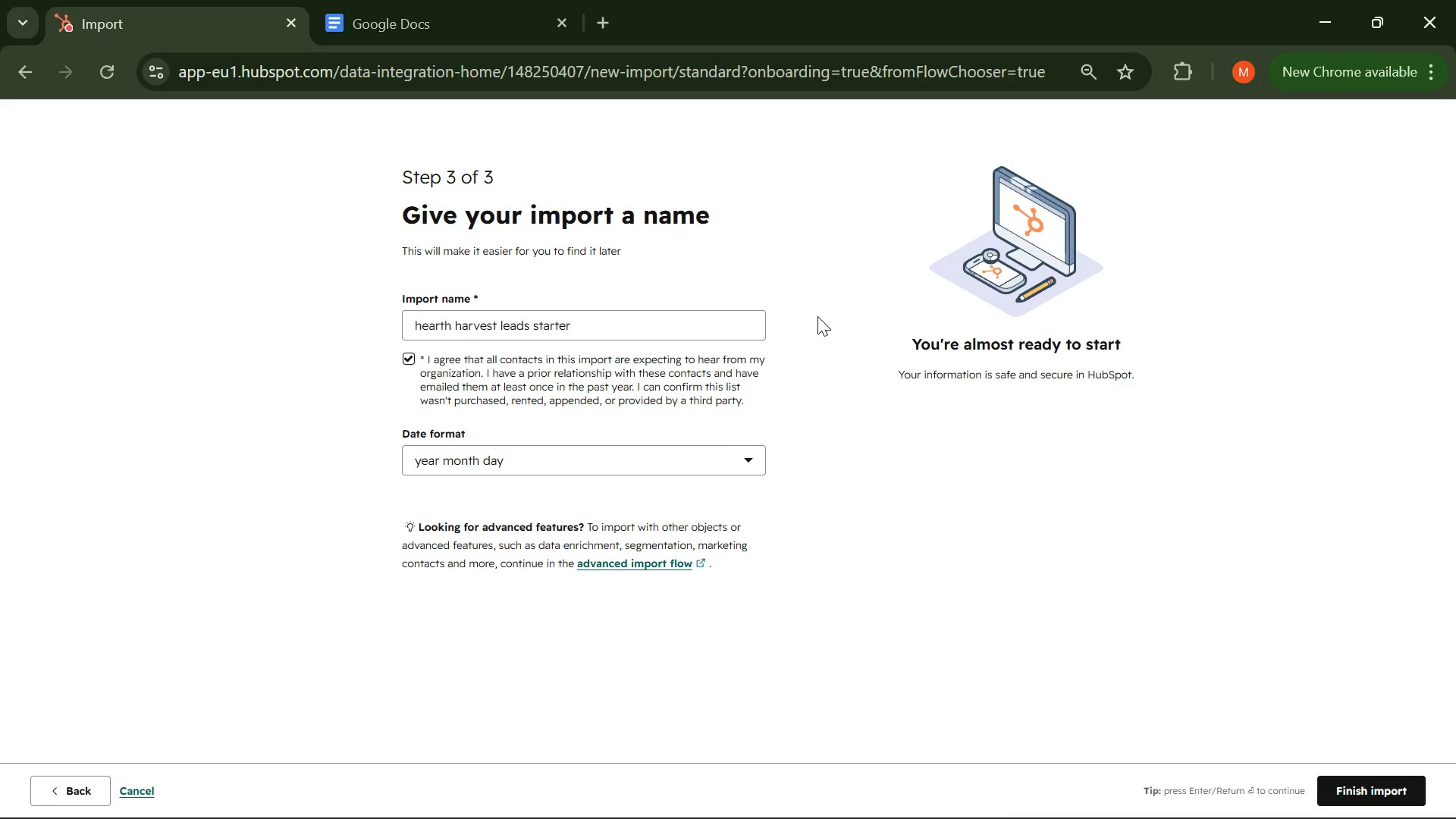 
key(Mute)
 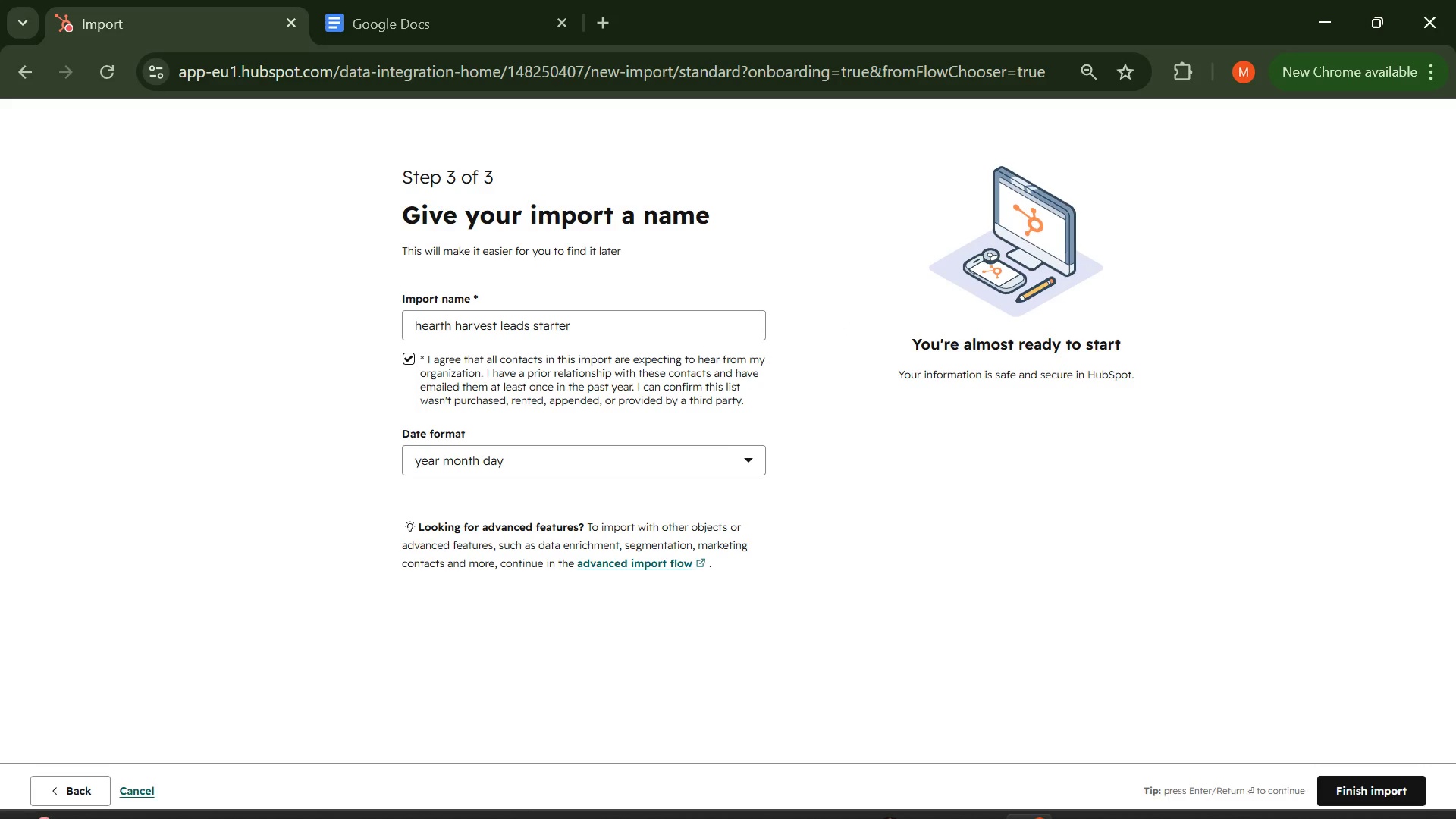 
left_click([595, 790])
 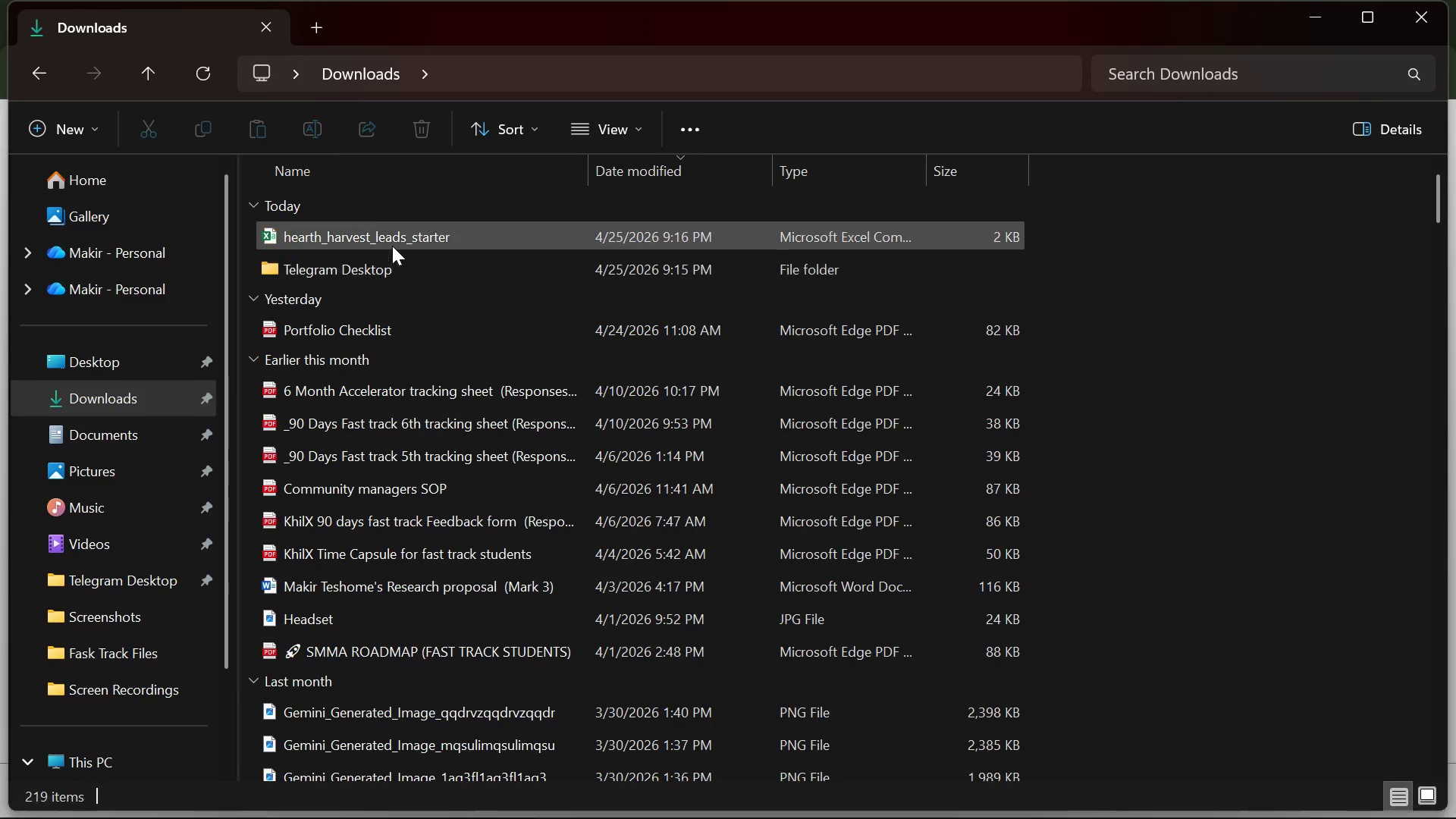 
double_click([391, 241])
 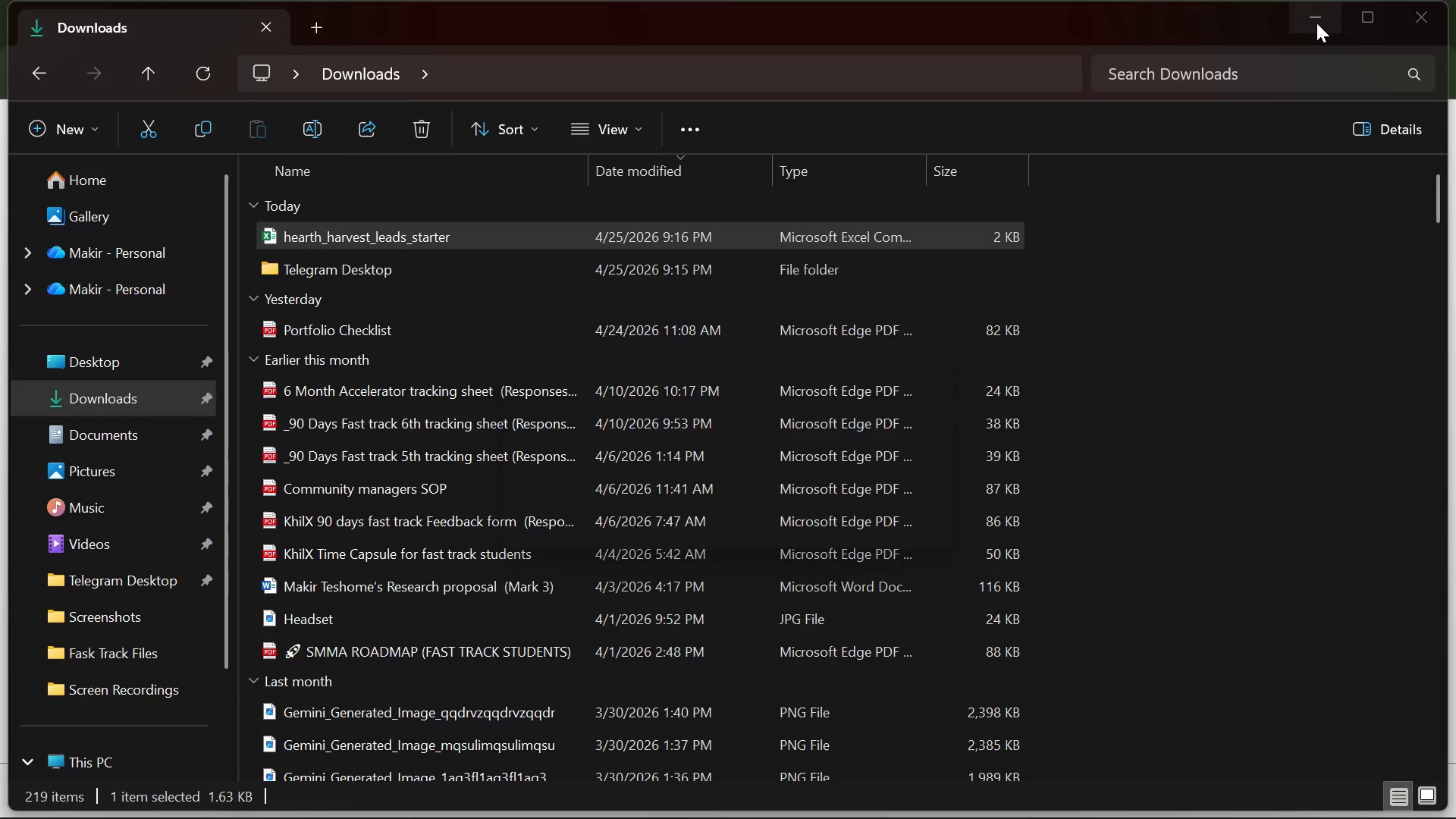 
left_click([1316, 23])
 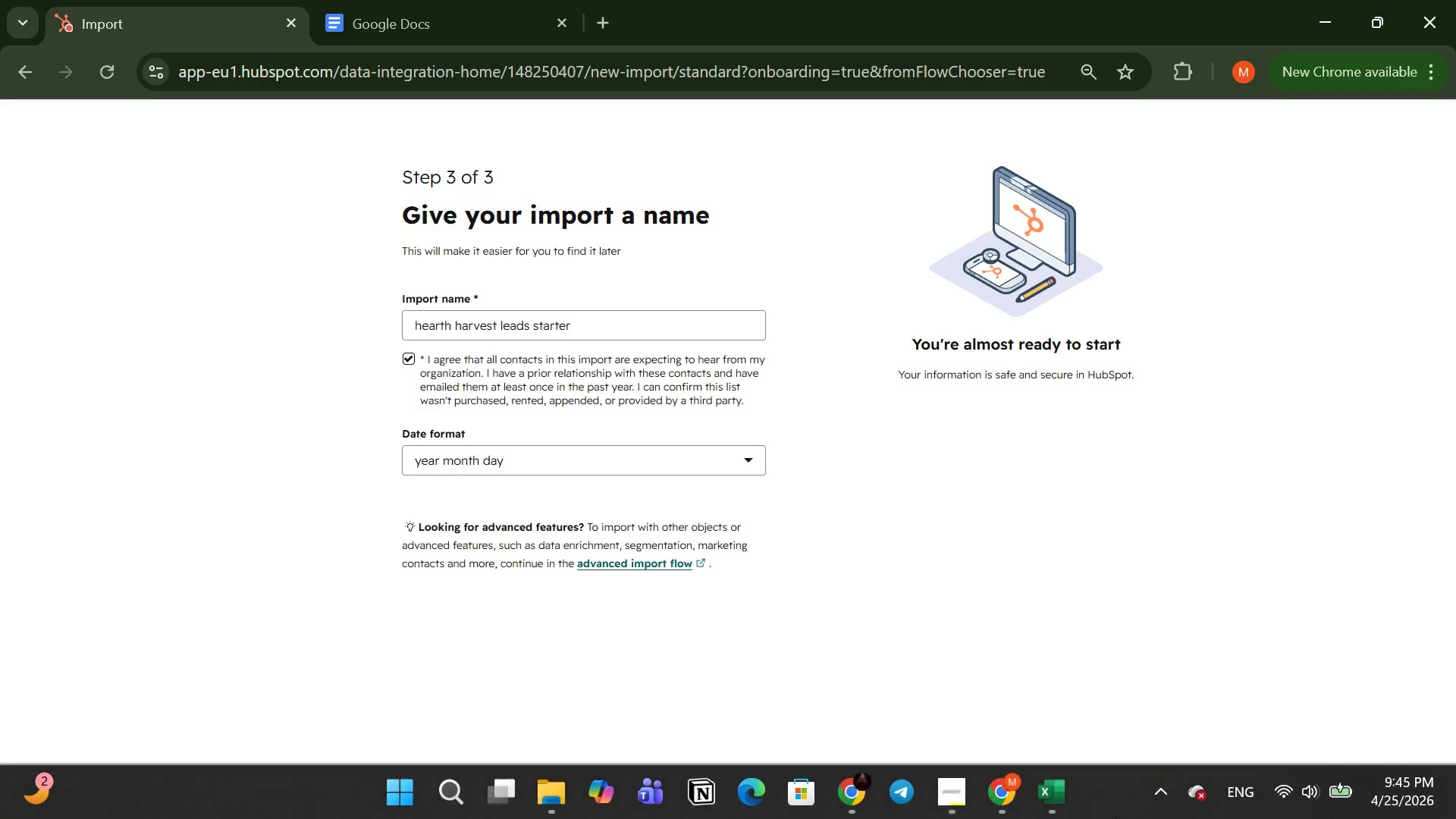 
left_click([1037, 799])
 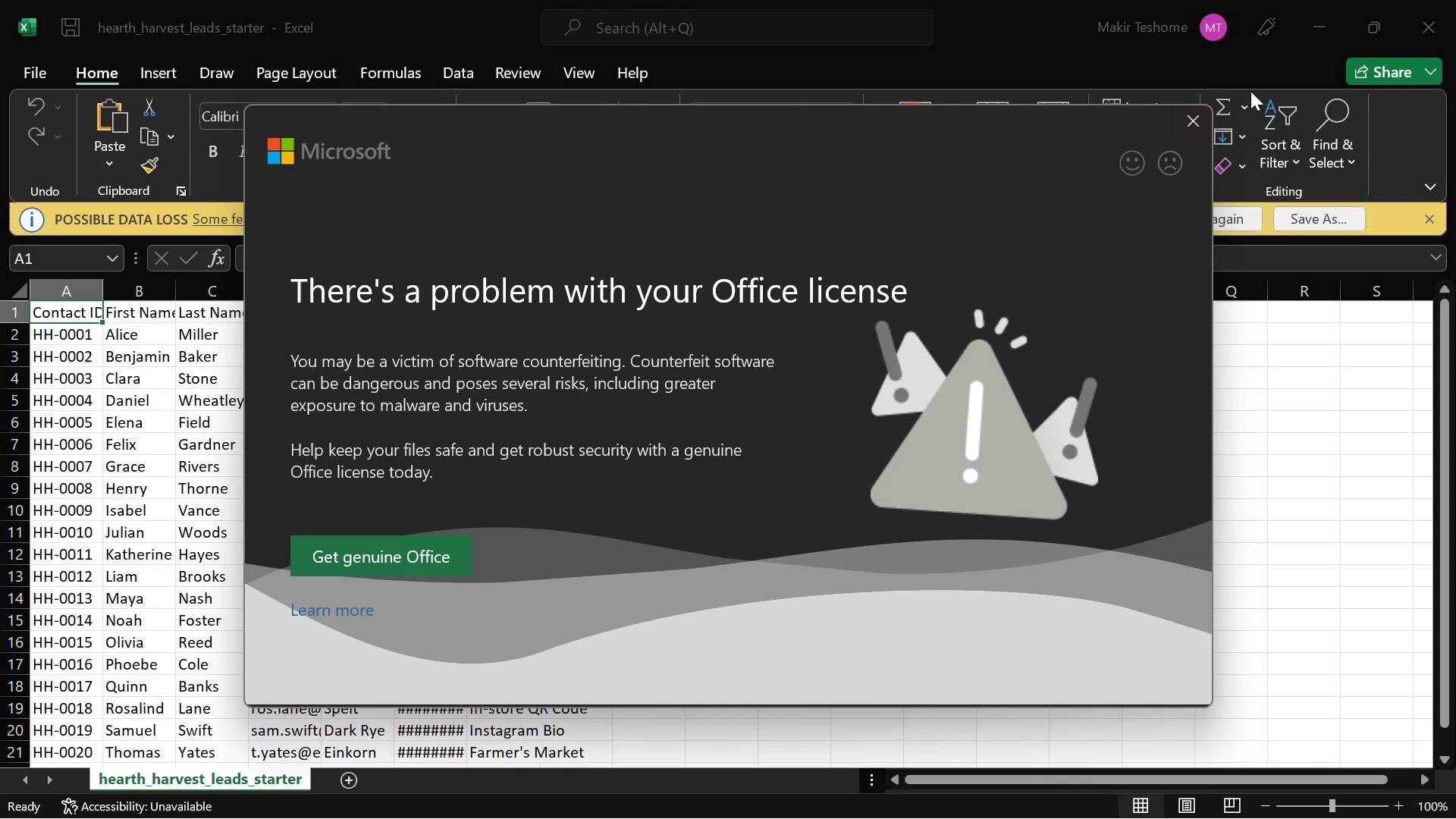 
left_click([1192, 121])
 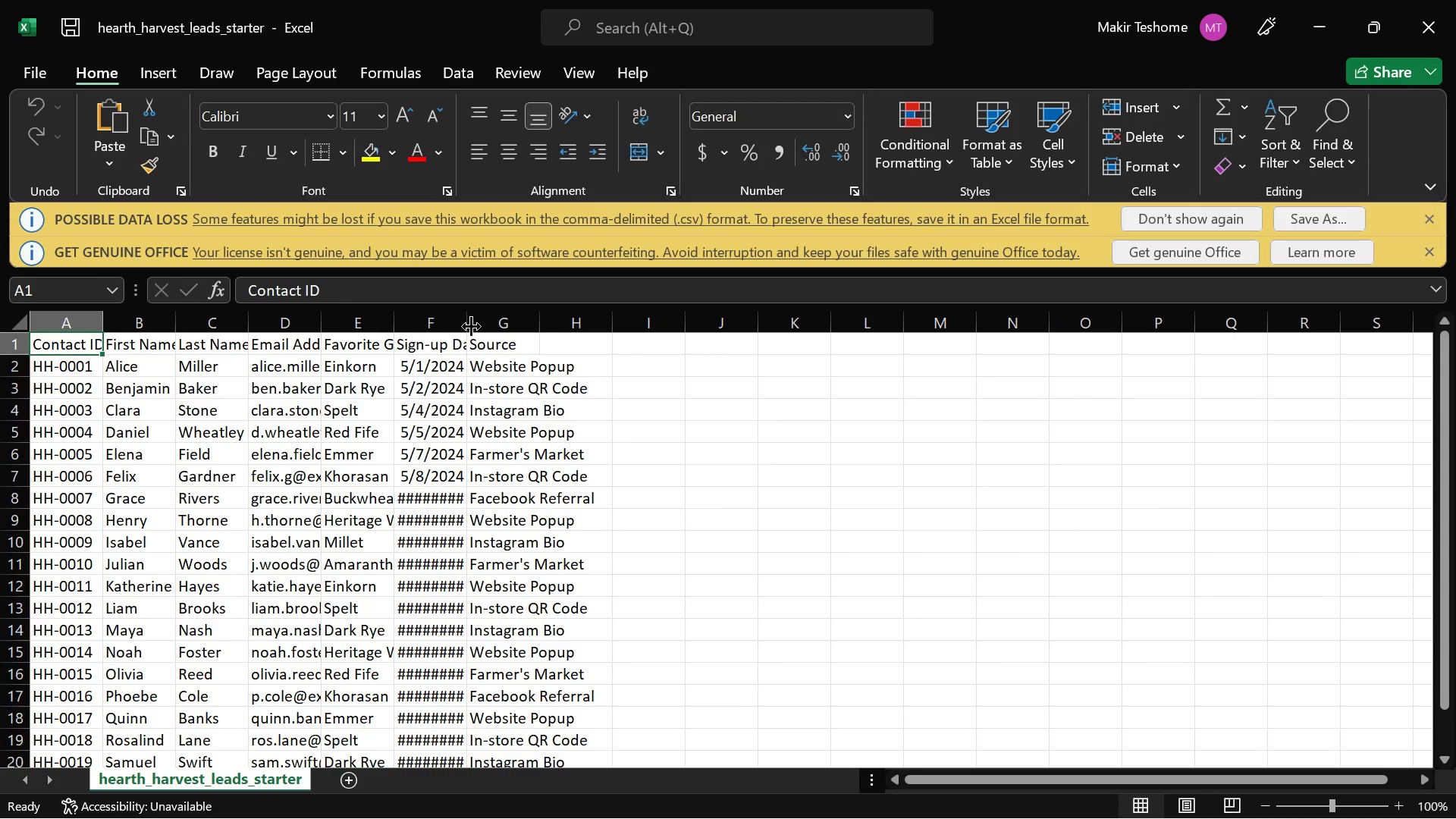 
left_click_drag(start_coordinate=[466, 315], to_coordinate=[591, 359])
 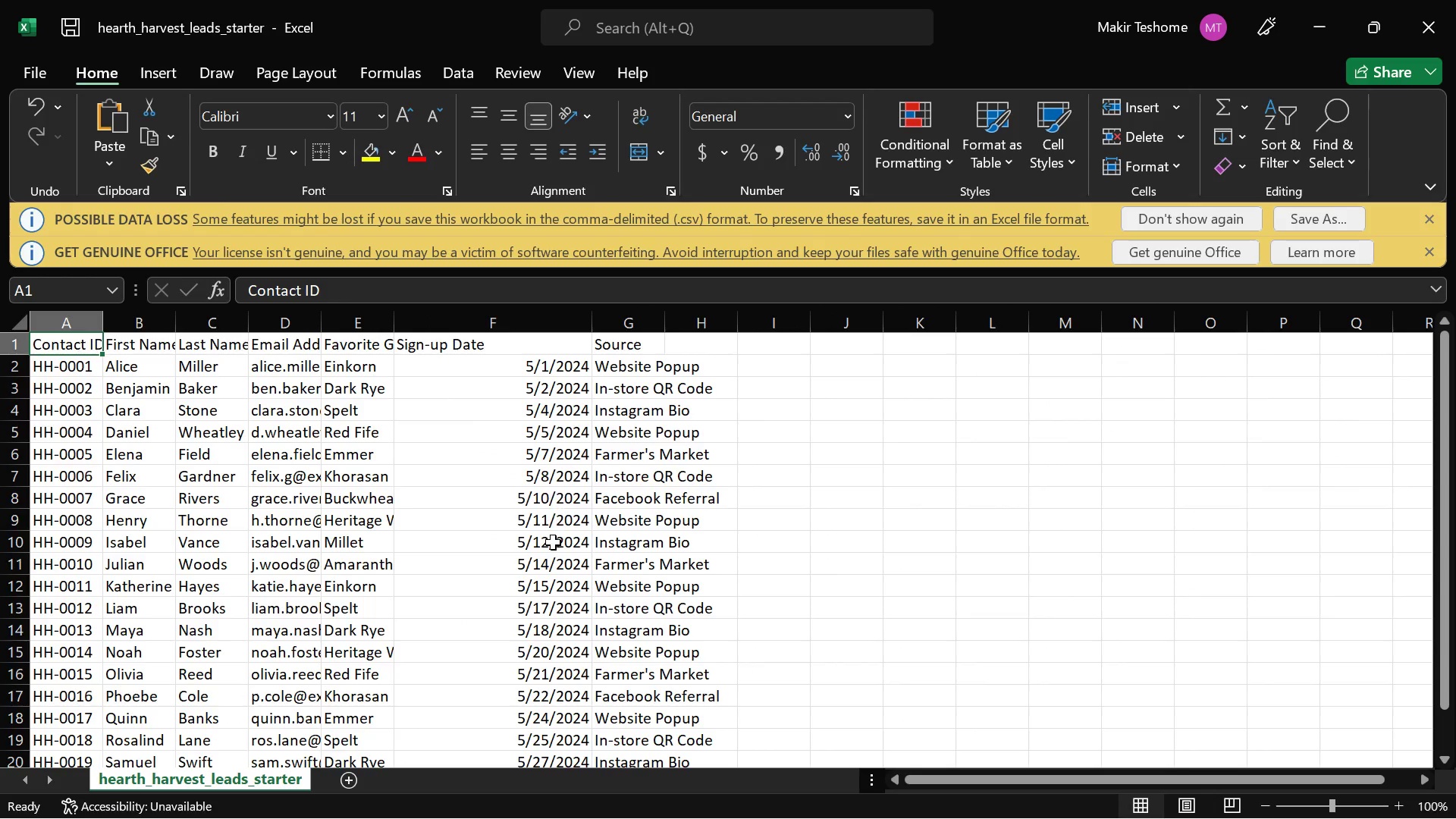 
scroll: coordinate [553, 557], scroll_direction: down, amount: 2.0
 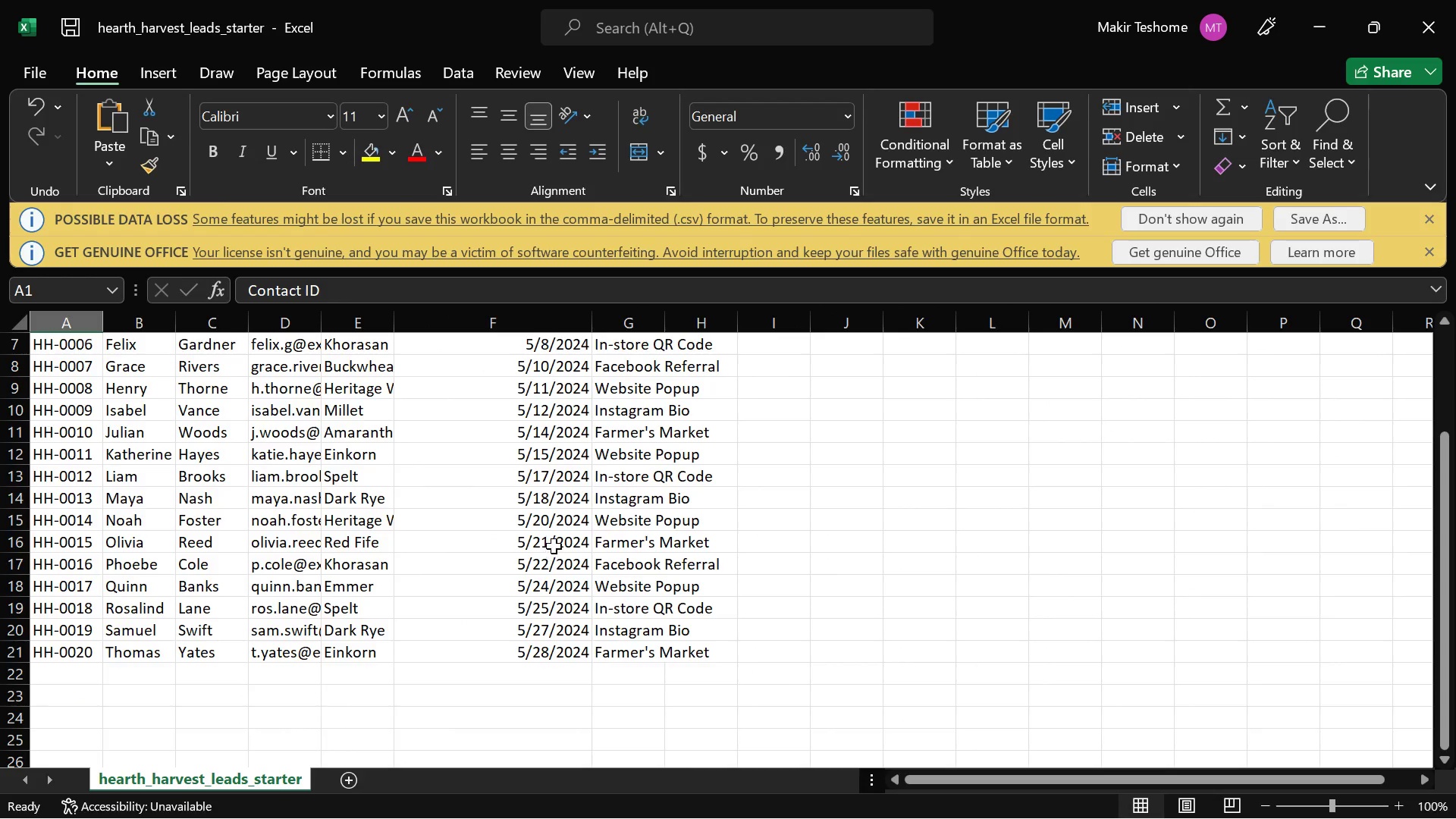 
scroll: coordinate [554, 545], scroll_direction: up, amount: 2.0
 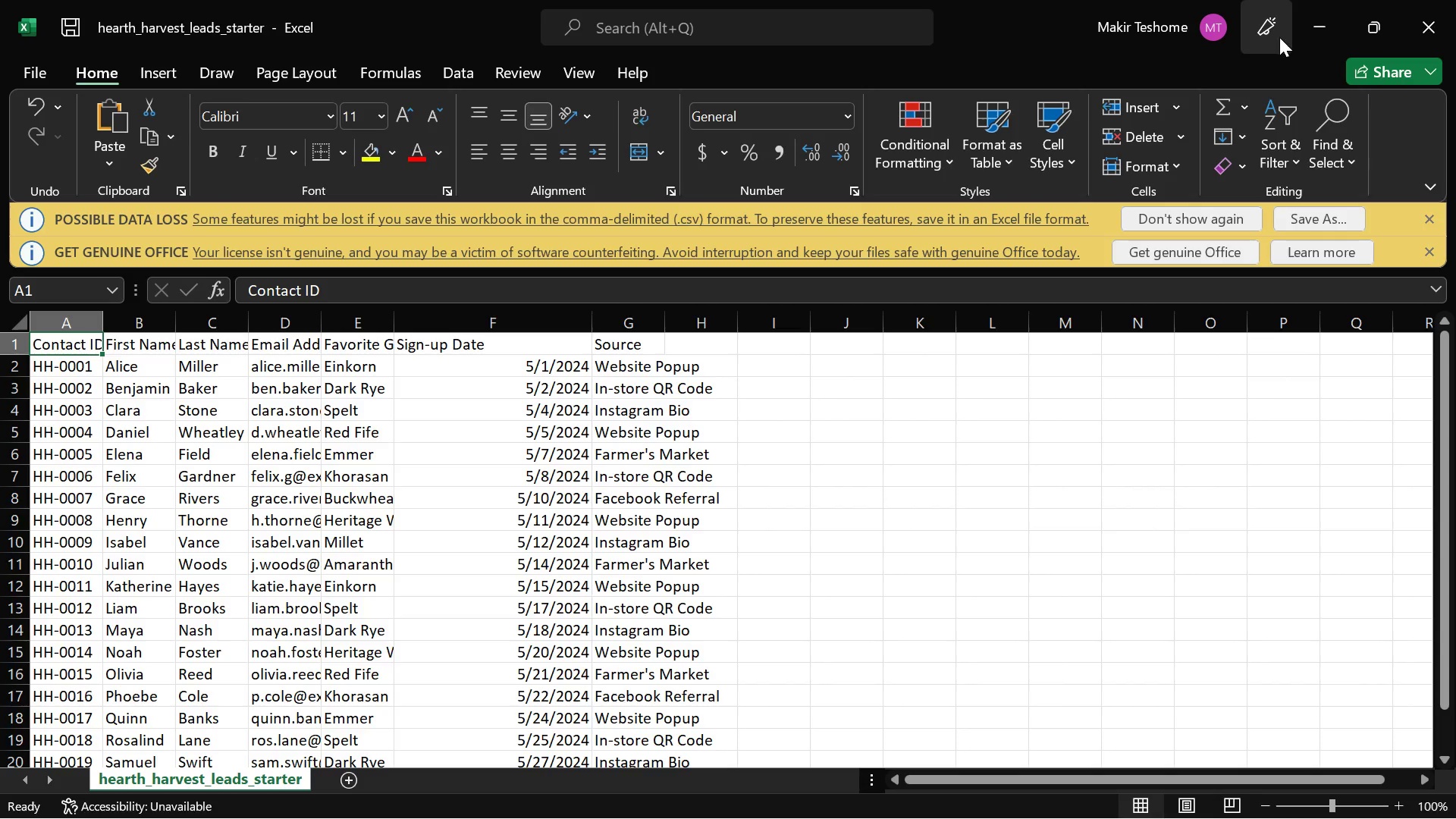 
left_click([1301, 30])
 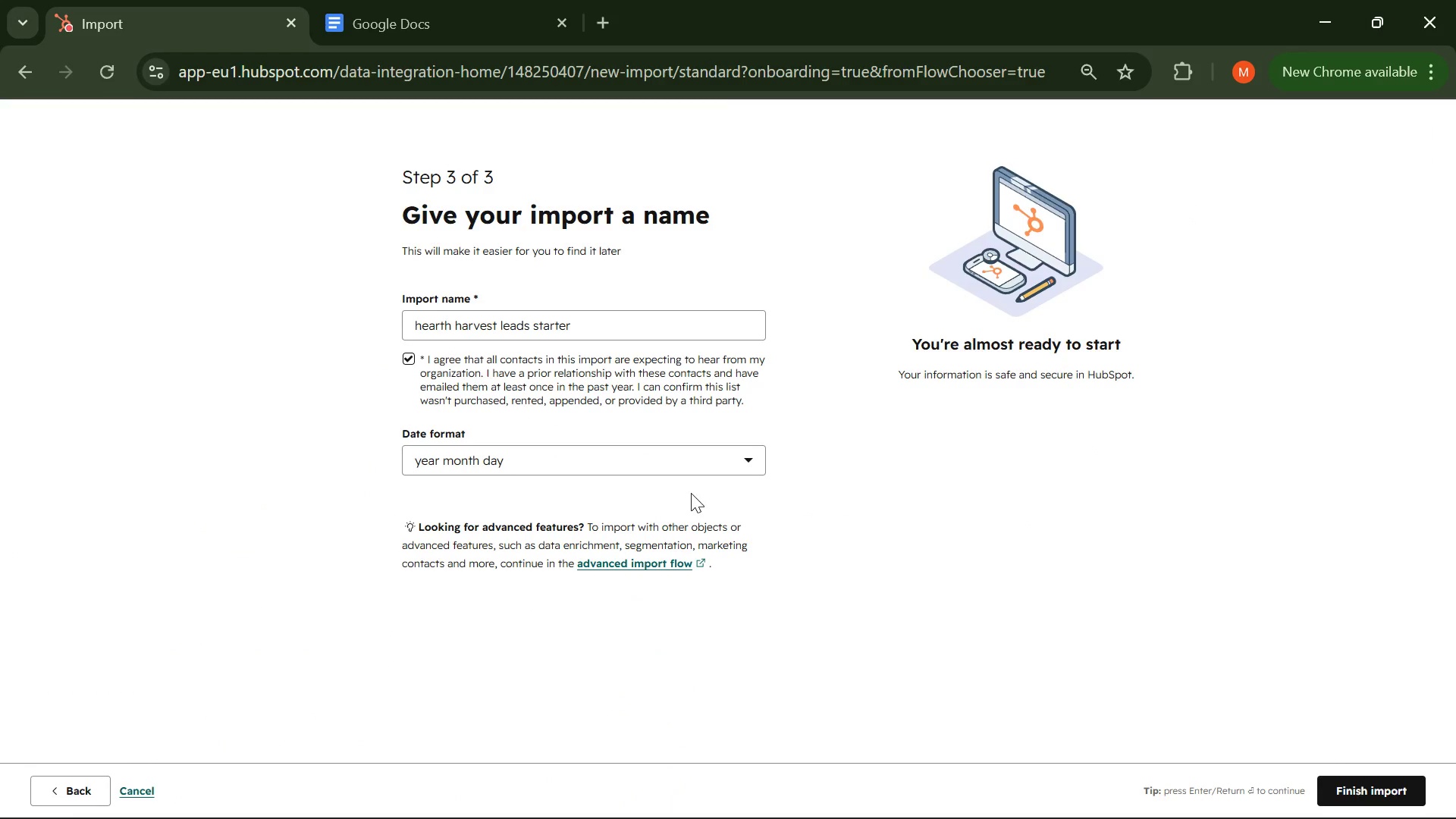 
left_click([757, 452])
 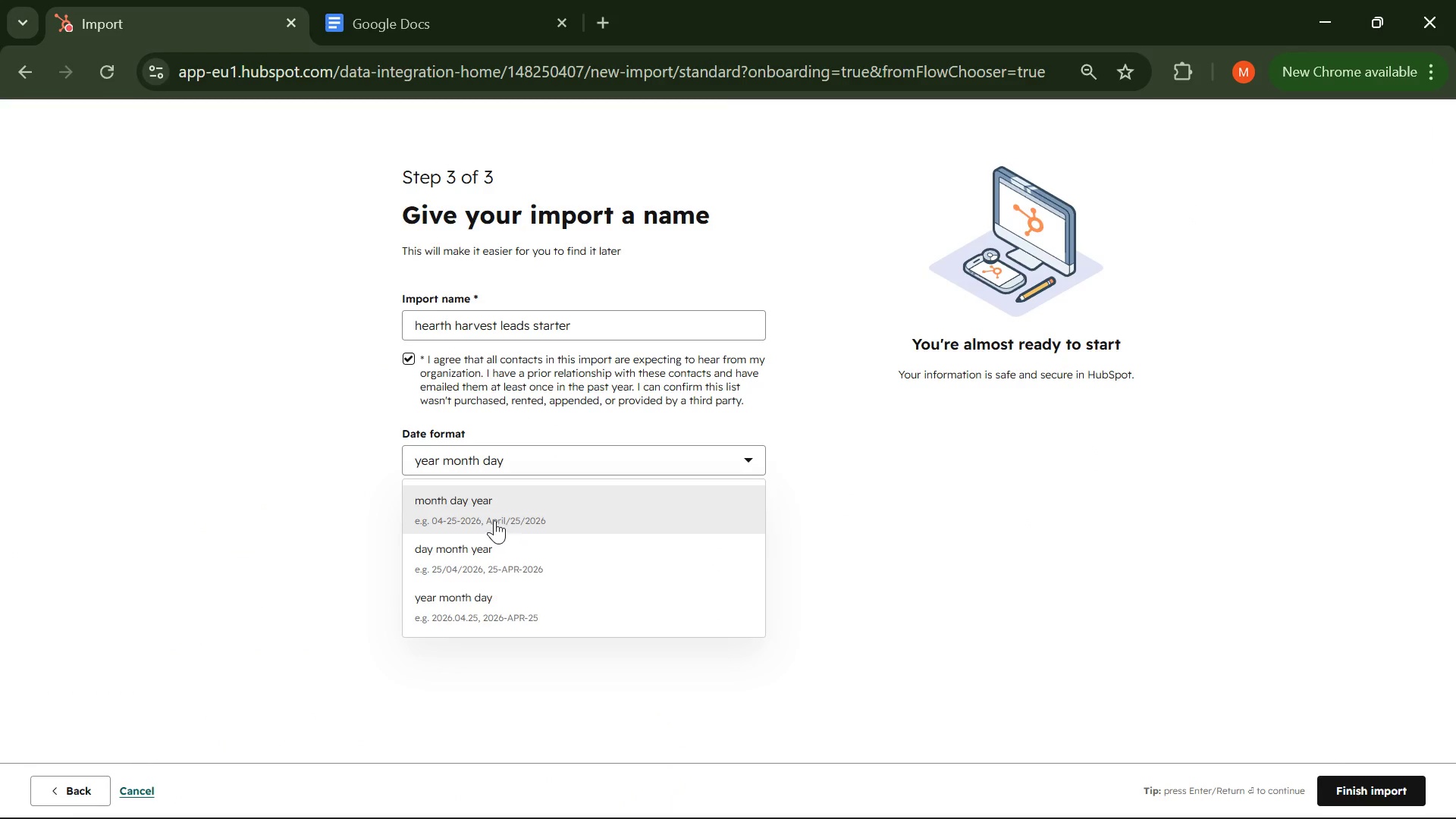 
left_click([491, 517])
 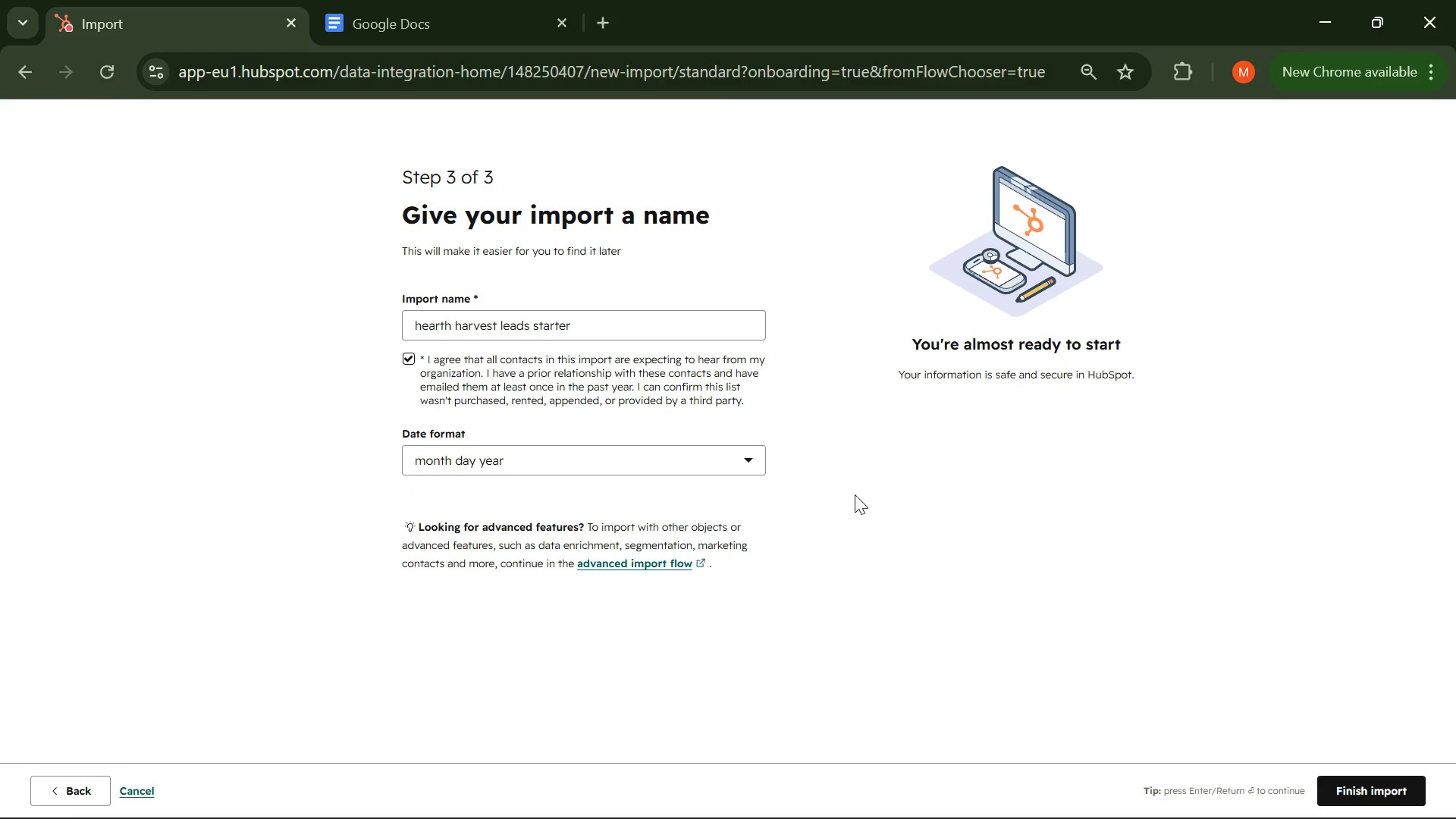 
left_click([855, 494])
 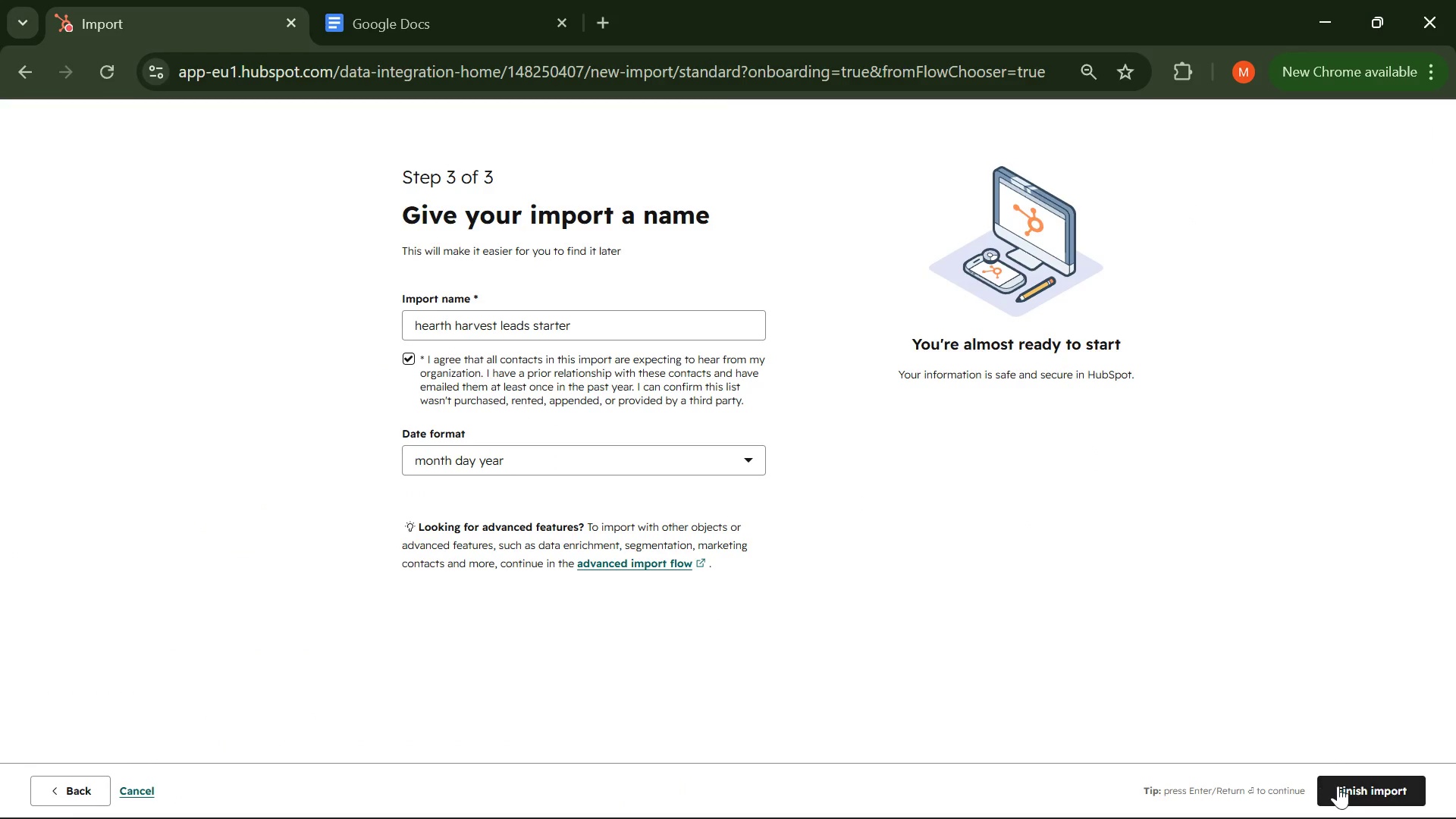 
left_click([1339, 786])
 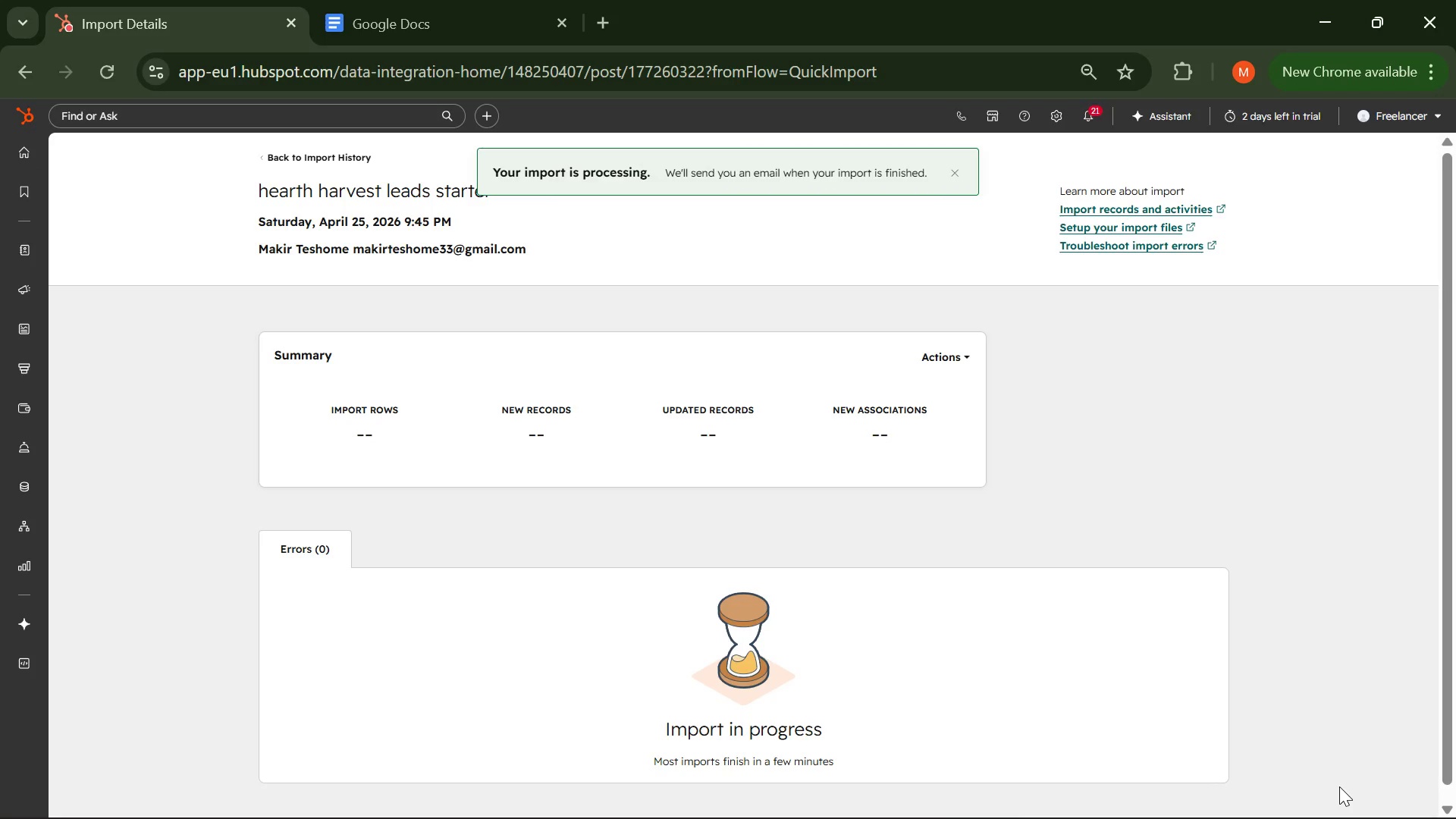 
scroll: coordinate [952, 552], scroll_direction: up, amount: 2.0
 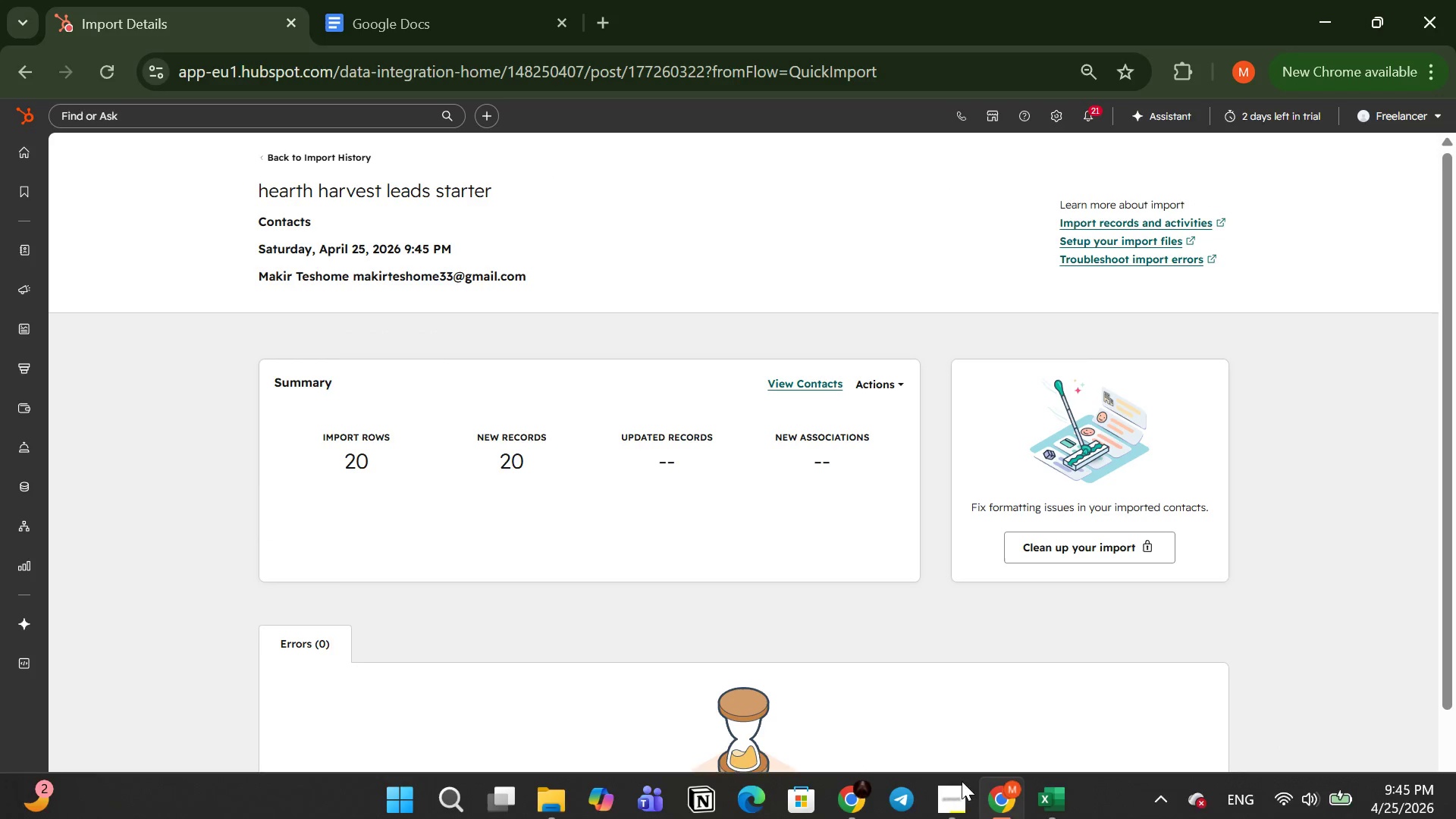 
wait(6.37)
 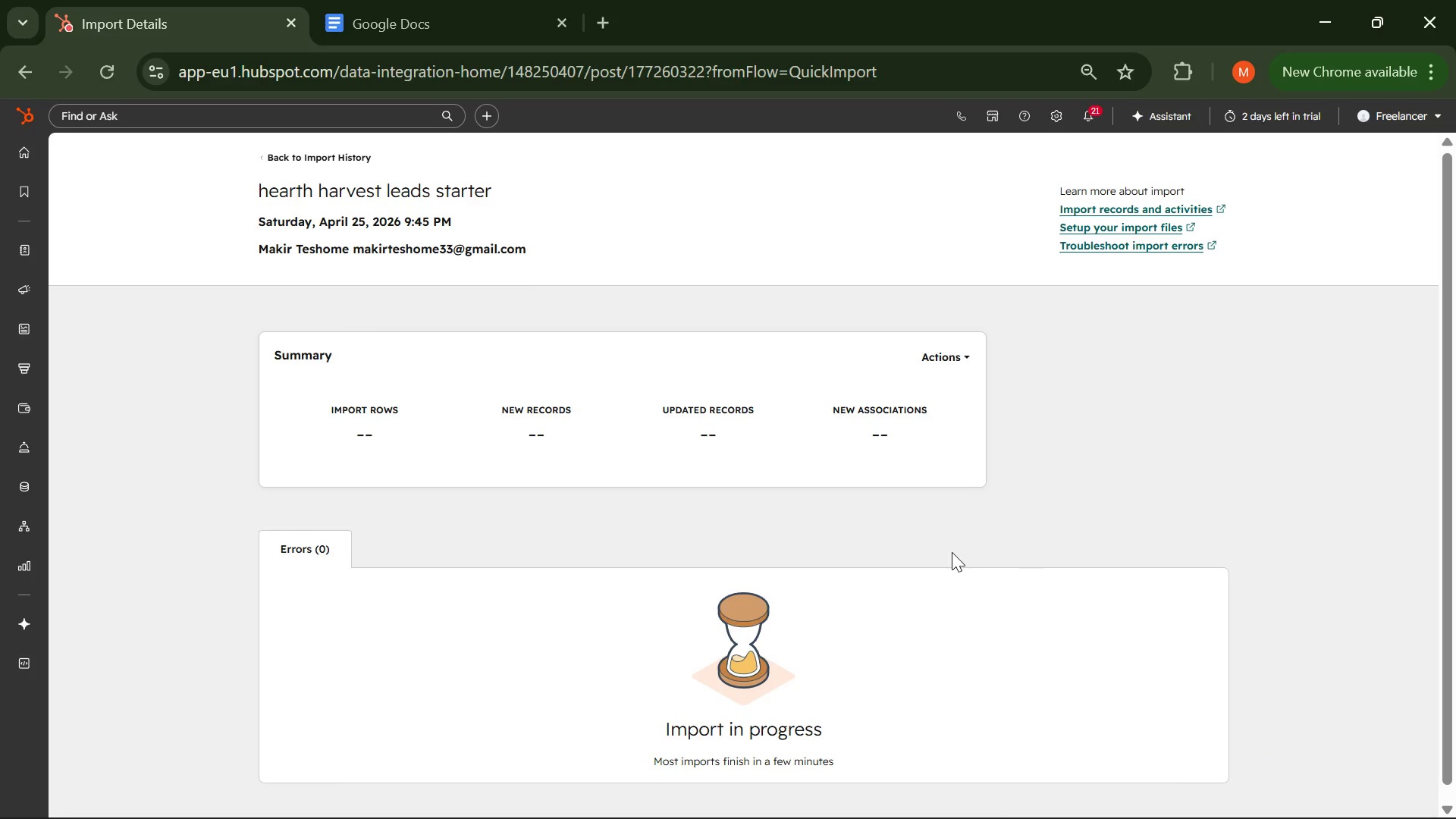 
left_click([971, 798])